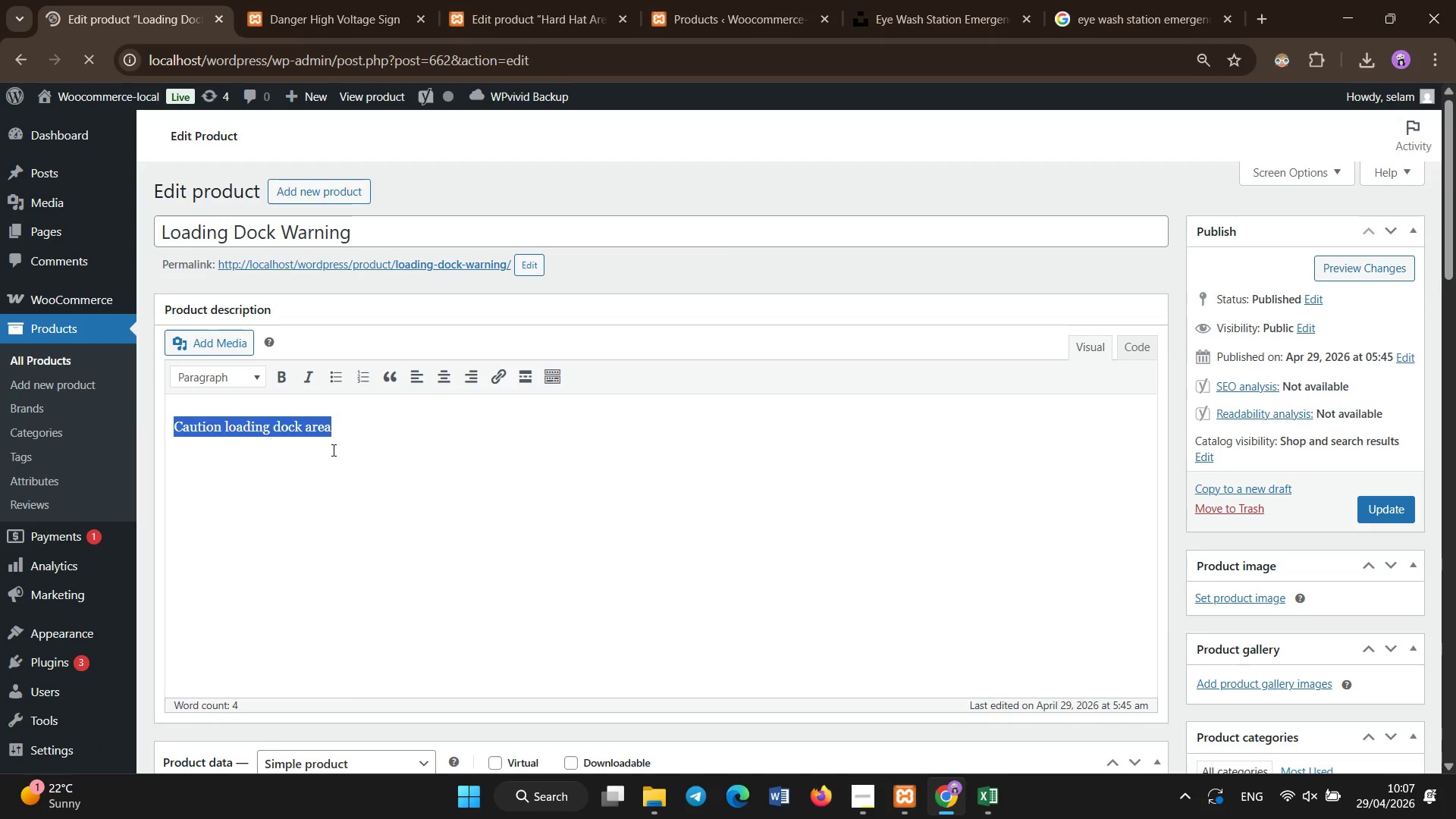 
key(Control+X)
 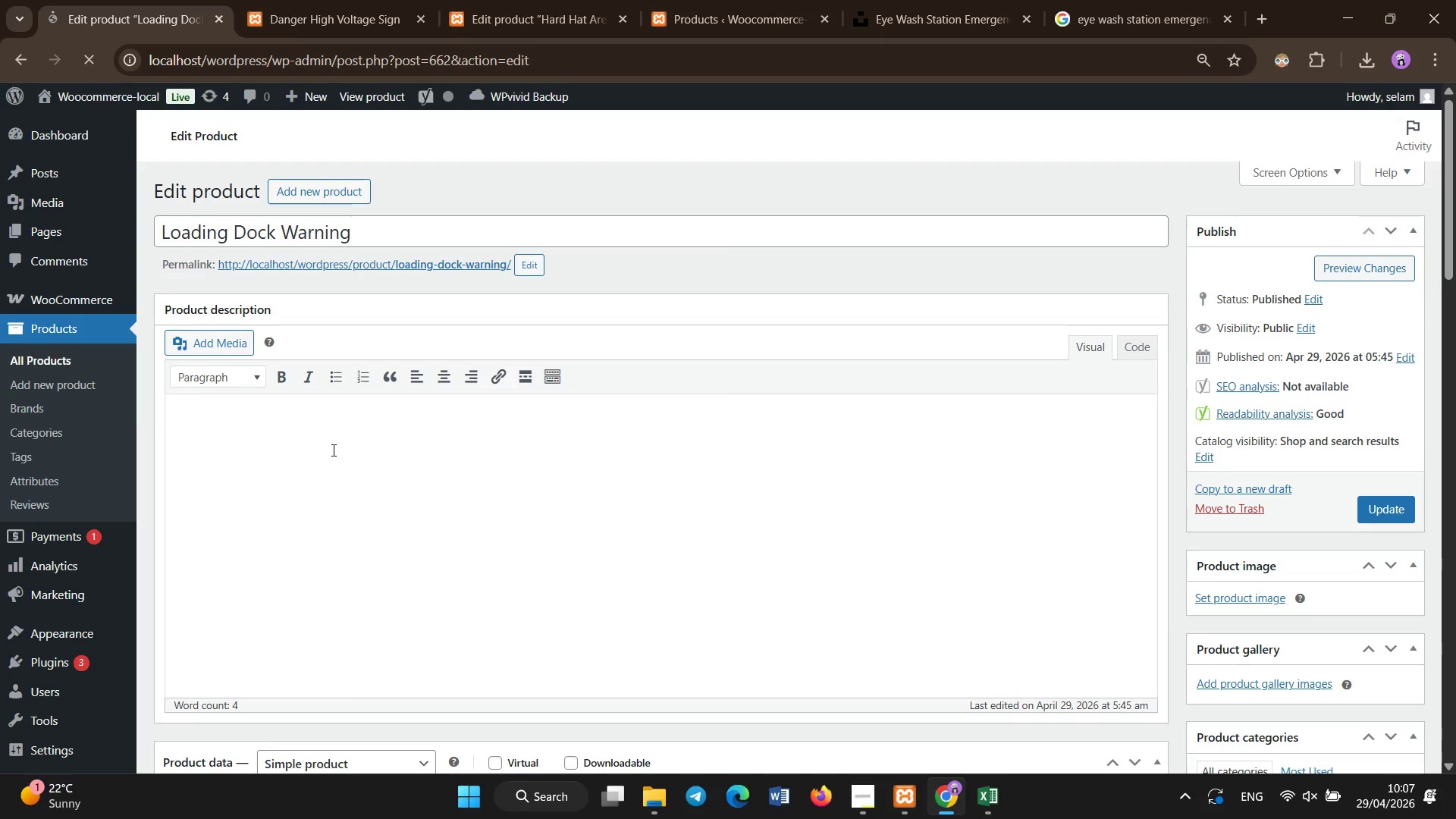 
left_click([326, 492])
 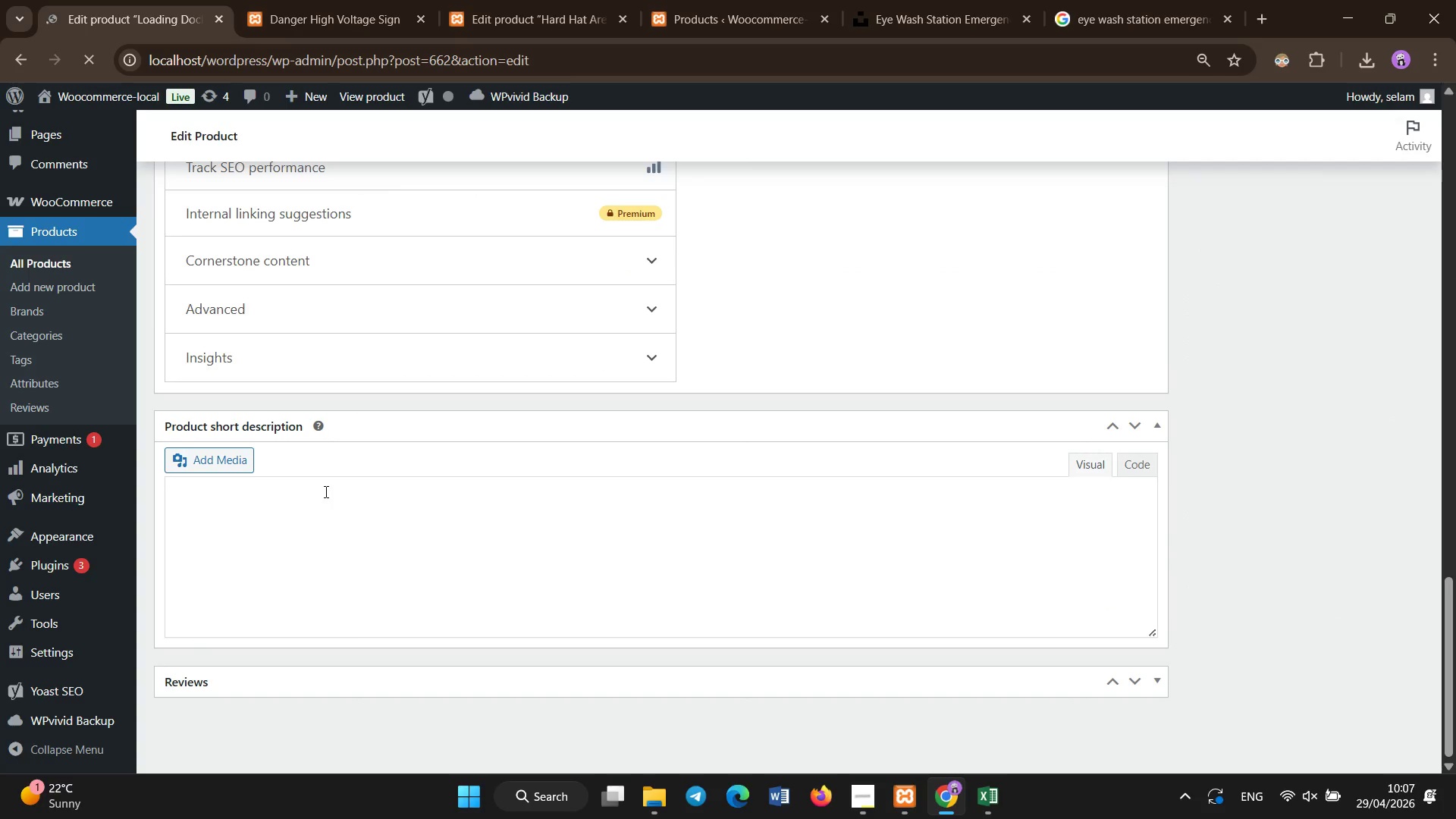 
scroll: coordinate [331, 466], scroll_direction: down, amount: 21.0
 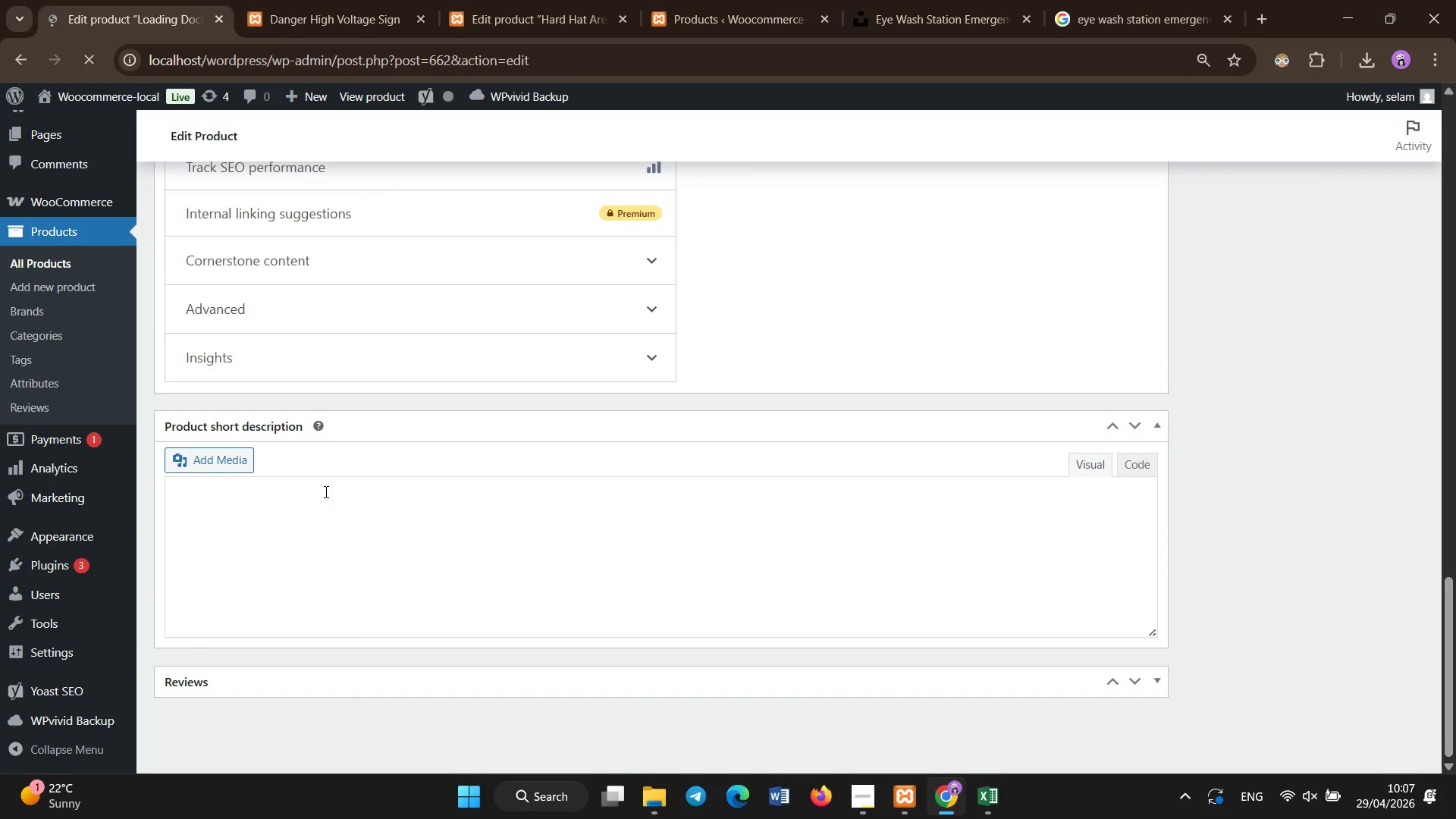 
key(Control+V)
 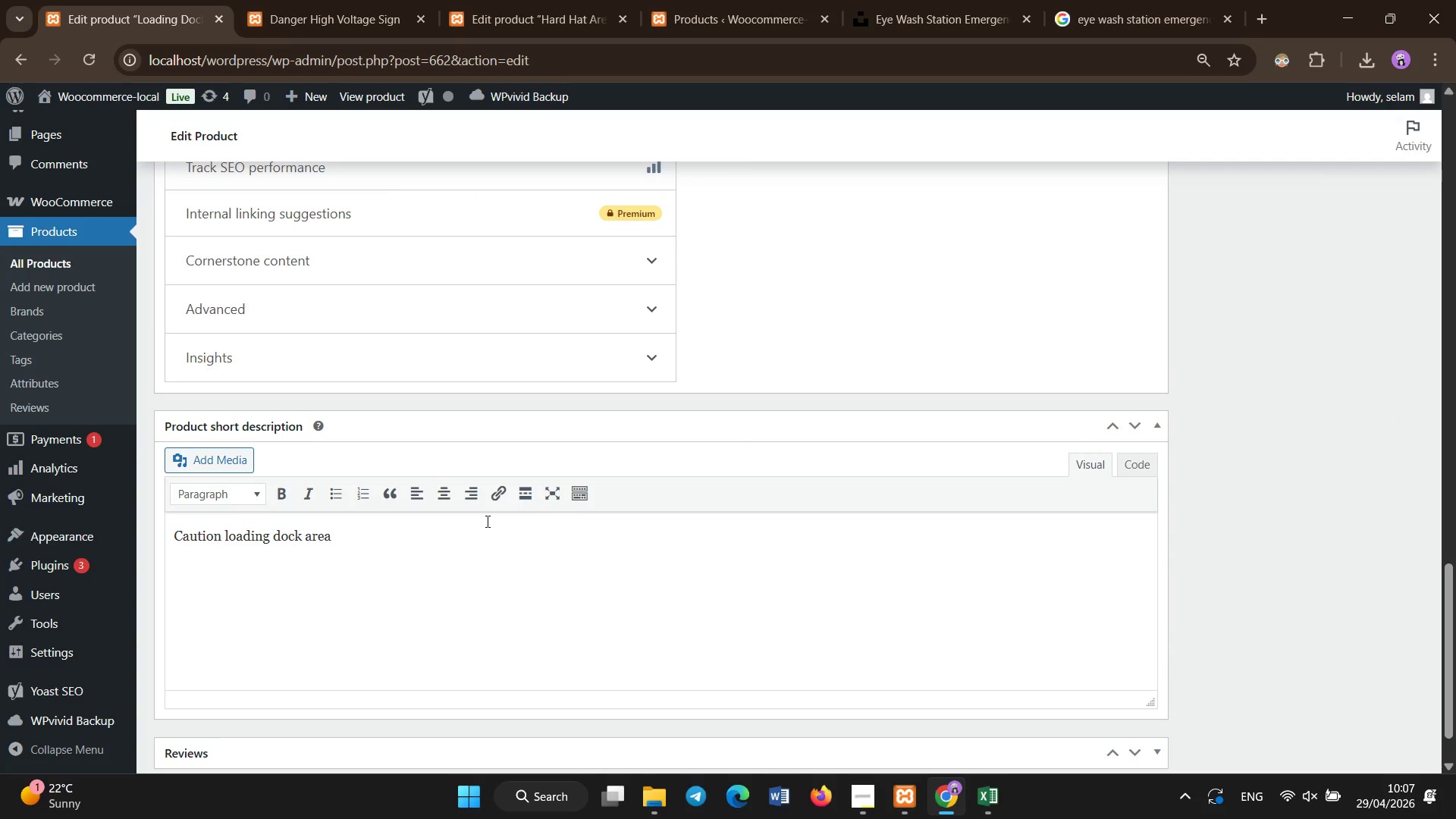 
scroll: coordinate [510, 471], scroll_direction: up, amount: 21.0
 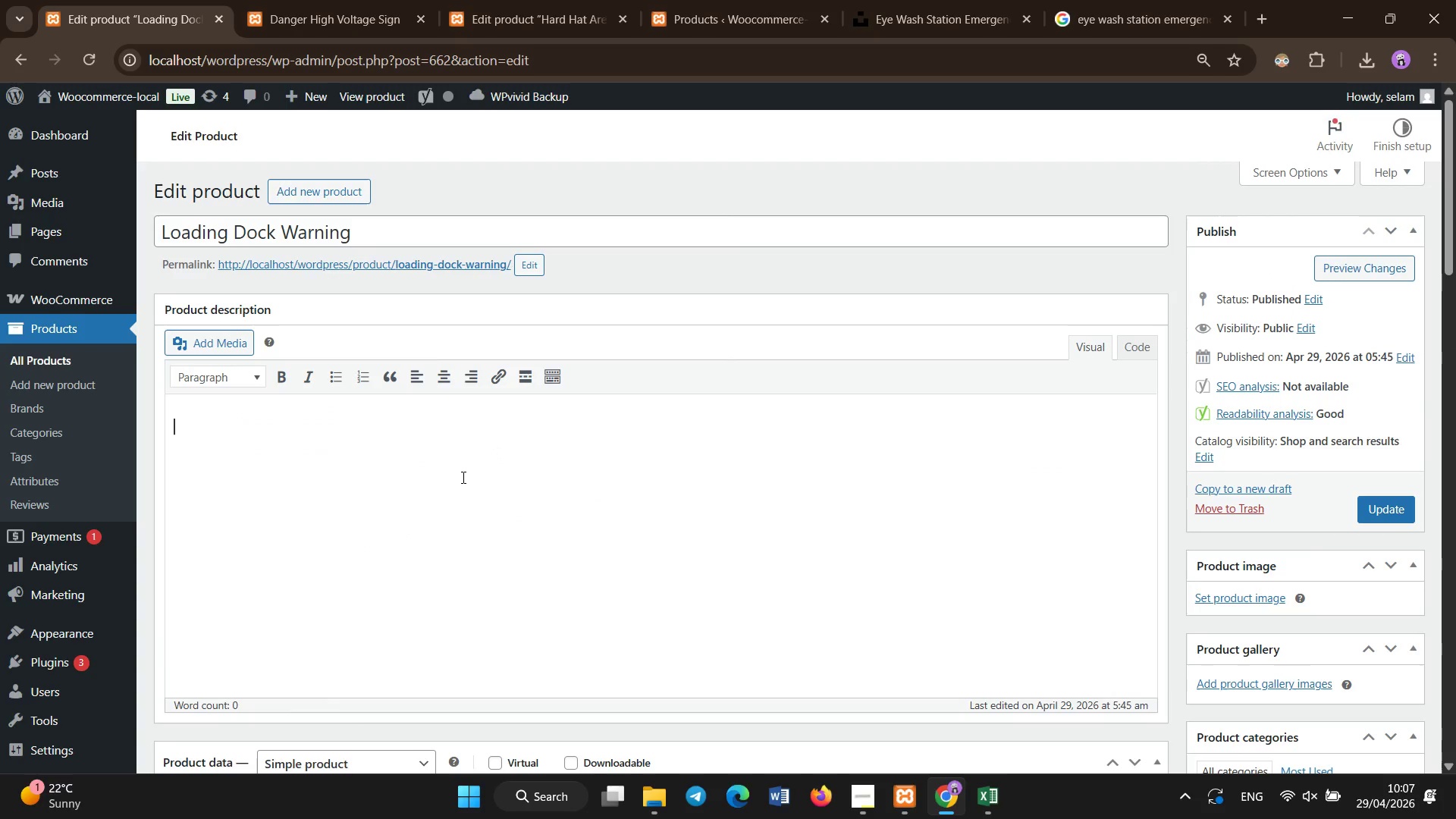 
type(Warehouse hazard warning sign made from aluminum with High Intensity reflective coation.)
key(Backspace)
type(g. De)
key(Backspace)
key(Backspace)
key(Backspace)
type(ating. Designed for dock areasw)
key(Backspace)
key(Backspace)
type(with high vb)
key(Backspace)
key(Backspace)
type(vehi)
key(Backspace)
type(icle activity )
key(Backspace)
type(. Wather )
key(Backspace)
type(-resistant and)
key(Backspace)
type(eather-resistant and suitable for outdoor use )
key(Backspace)
type(. Improves safety awareness and accident prevention.)
 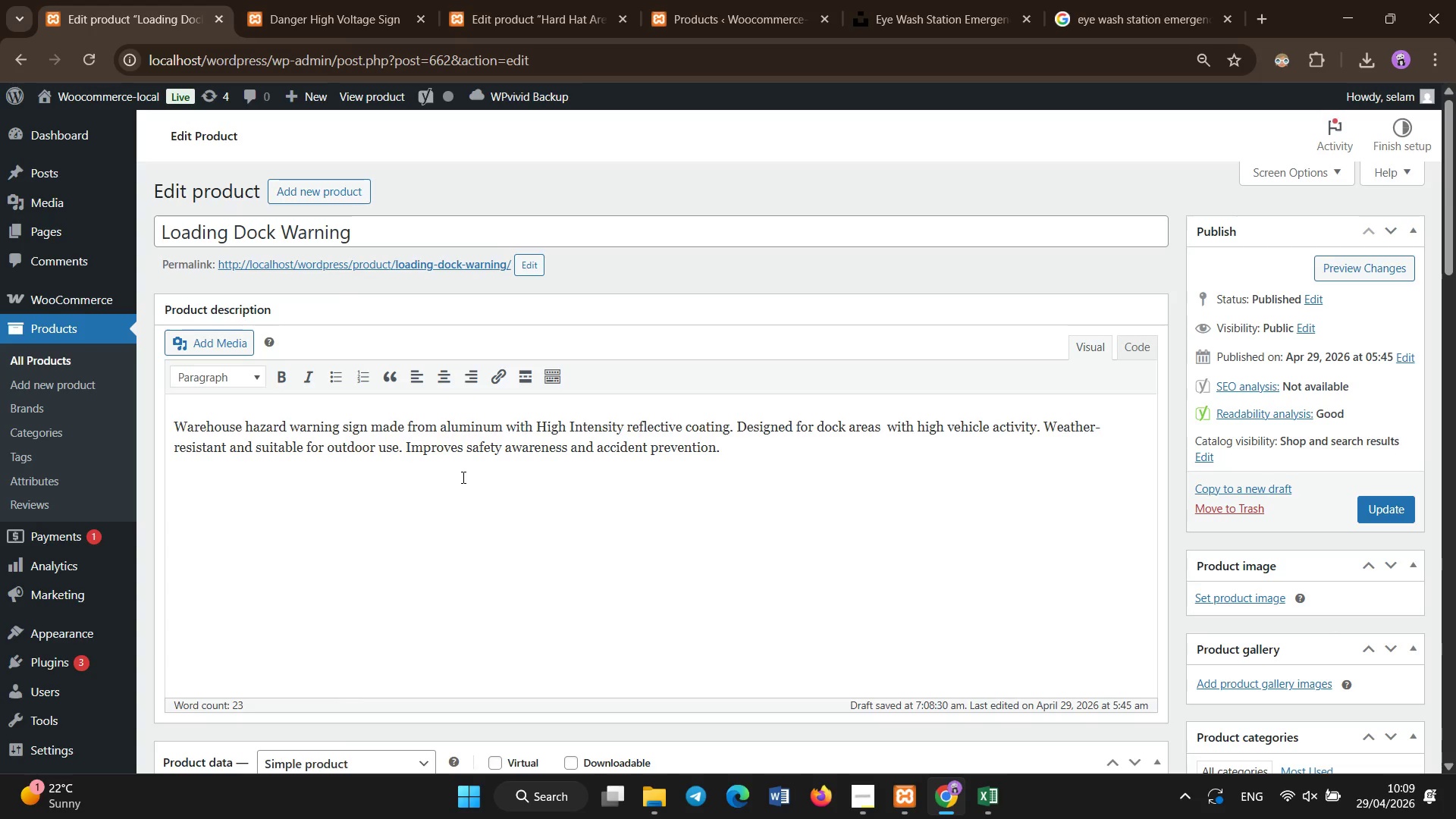 
scroll: coordinate [458, 485], scroll_direction: down, amount: 4.0
 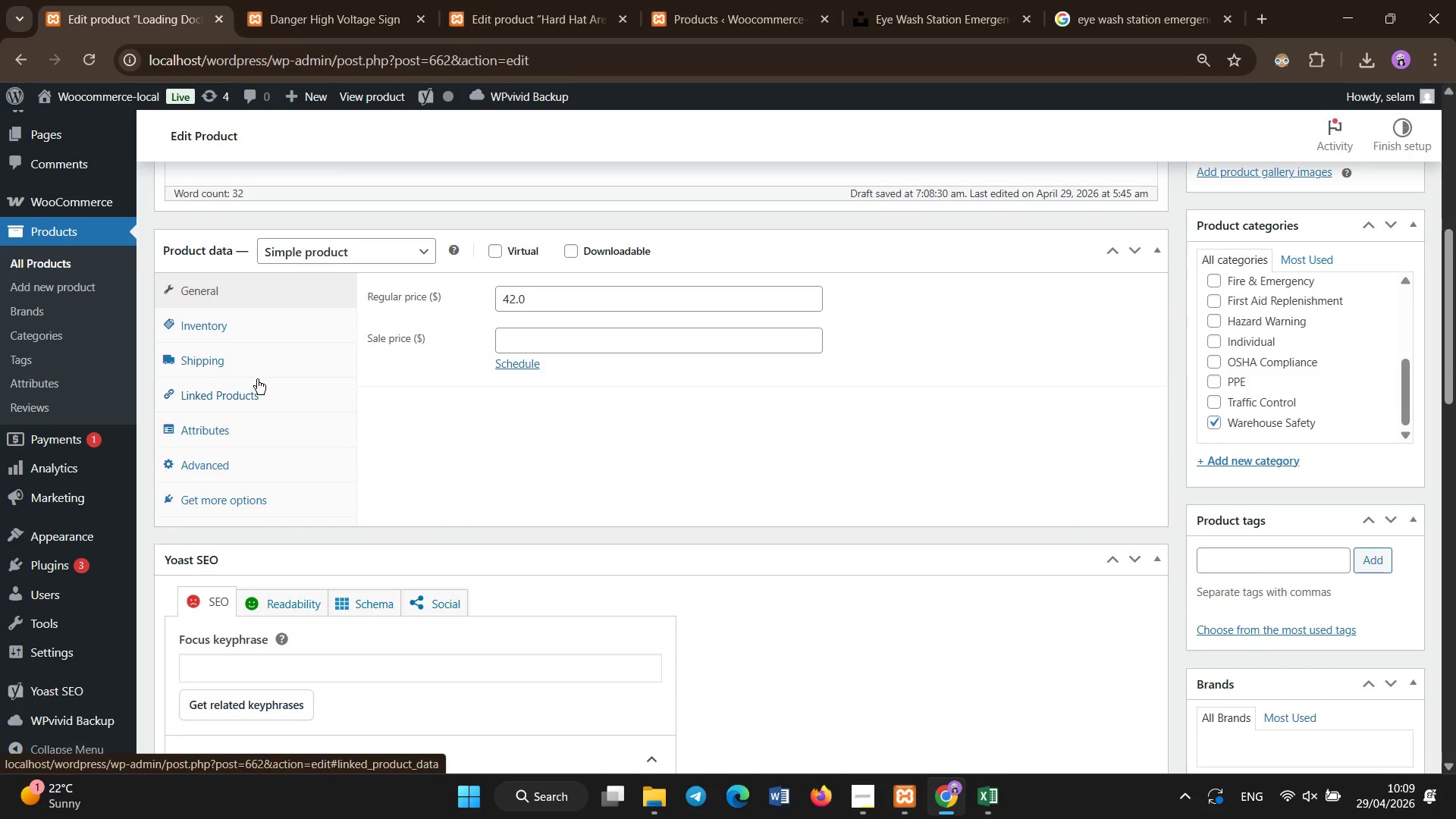 
left_click([266, 334])
 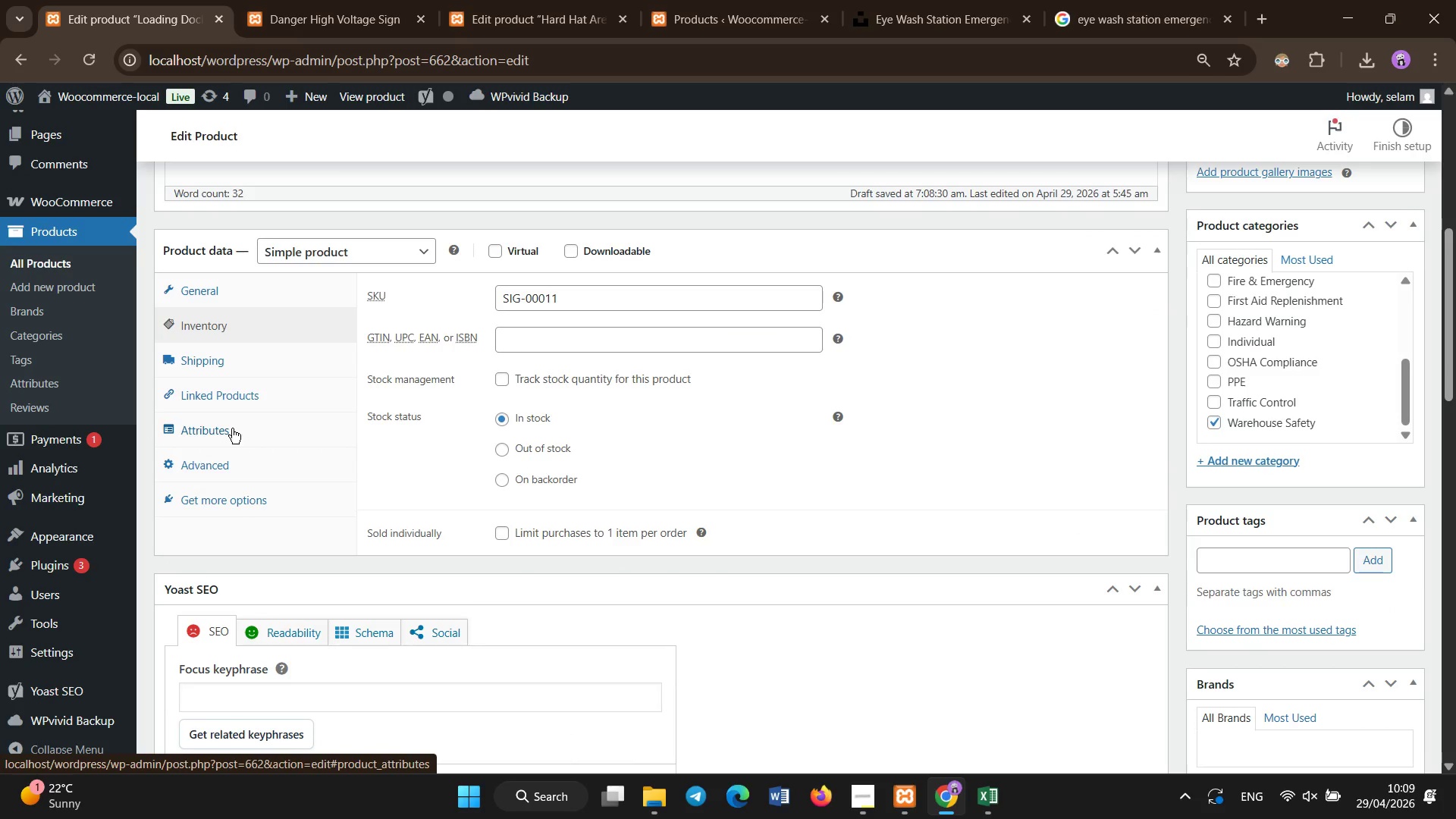 
left_click([232, 428])
 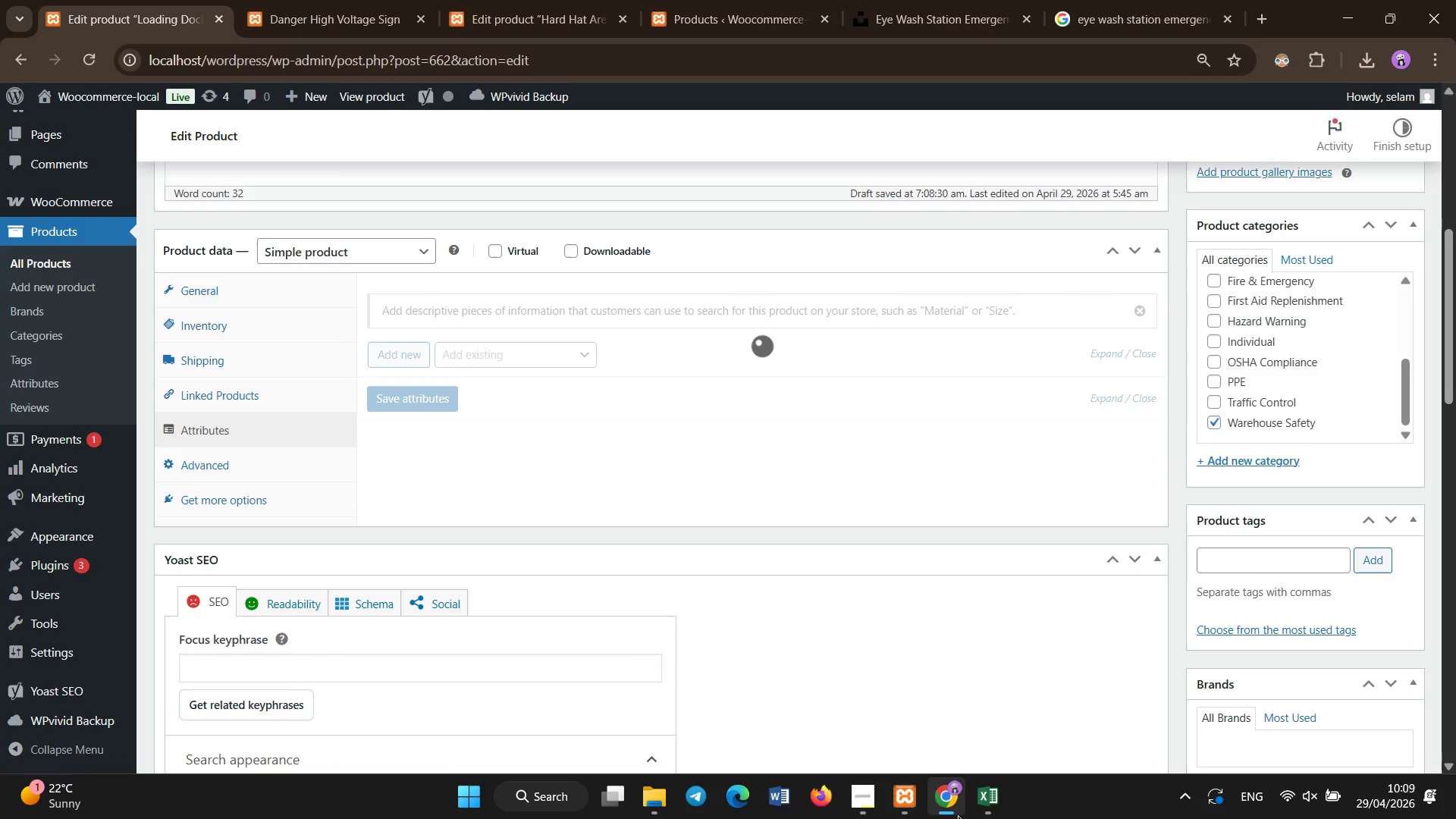 
left_click([971, 817])
 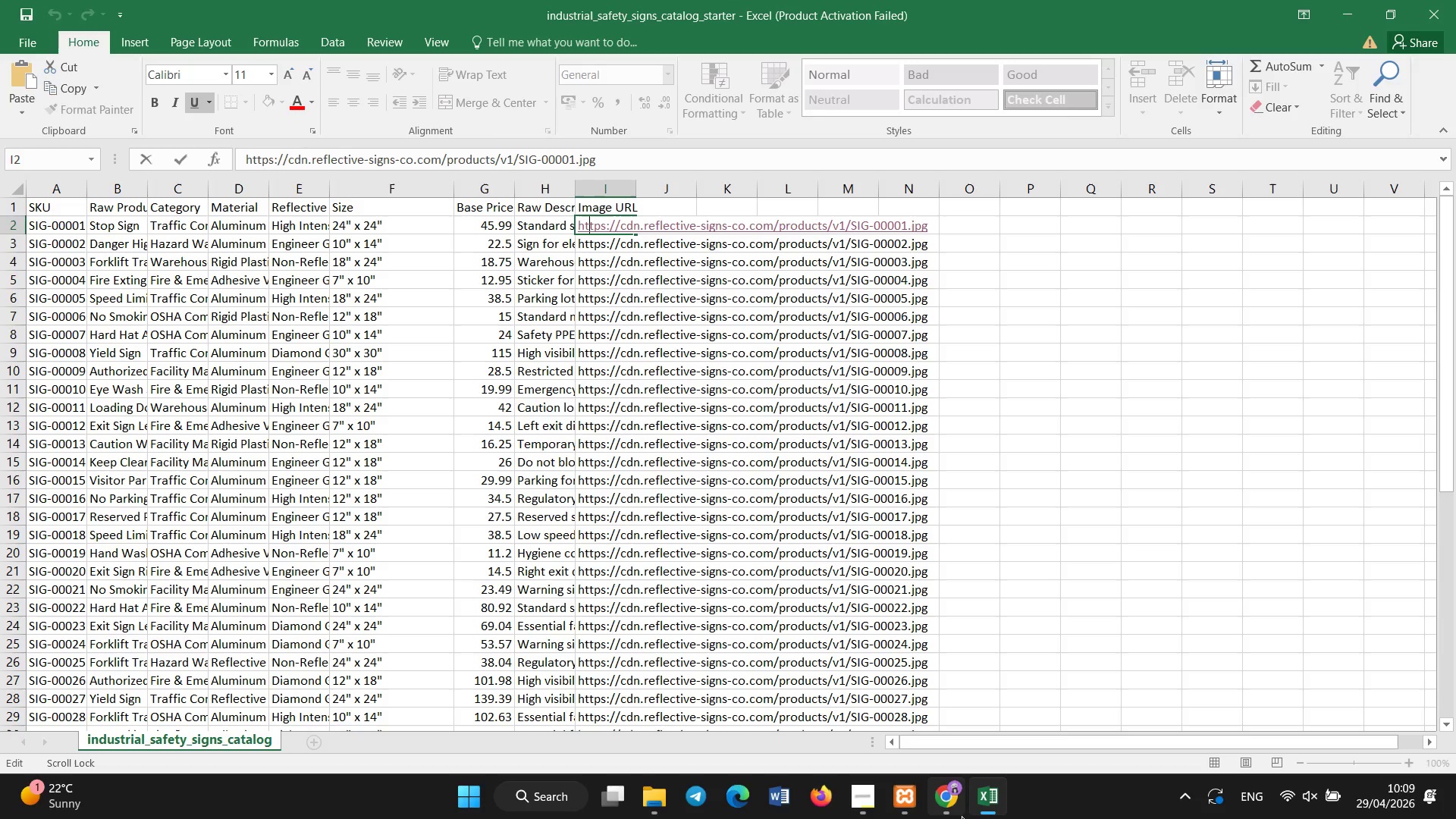 
left_click([950, 816])
 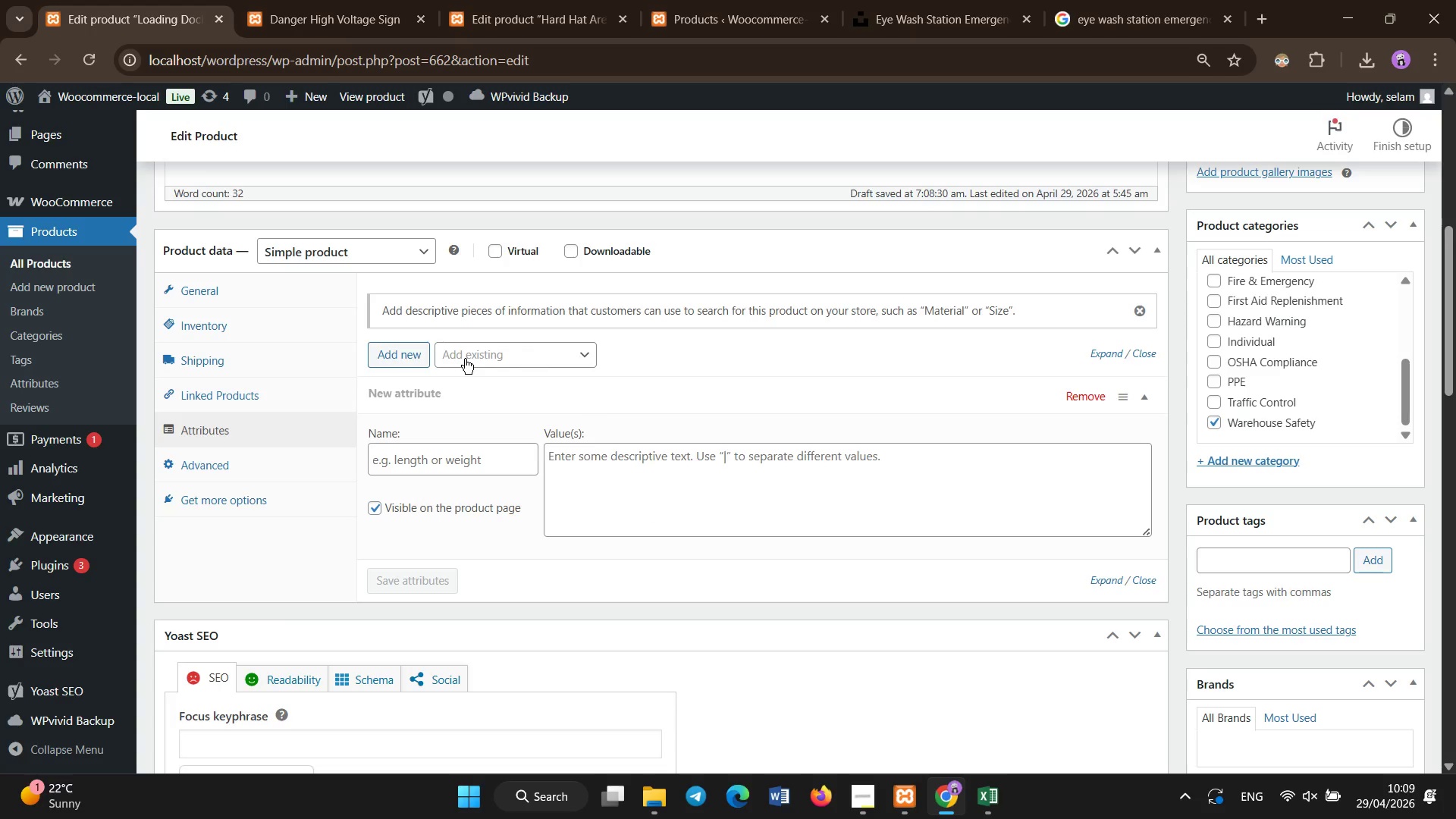 
left_click([467, 353])
 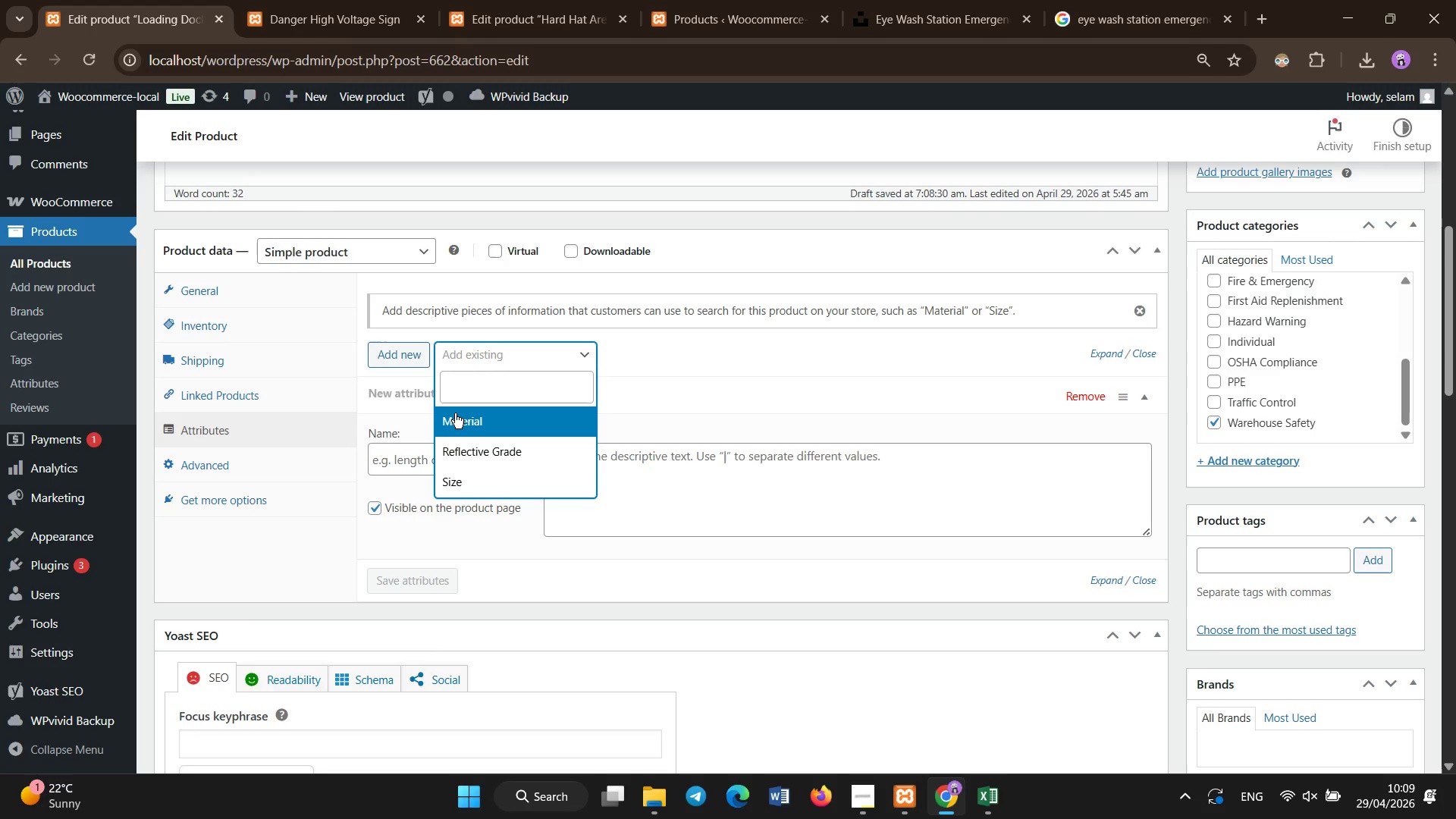 
left_click([455, 413])
 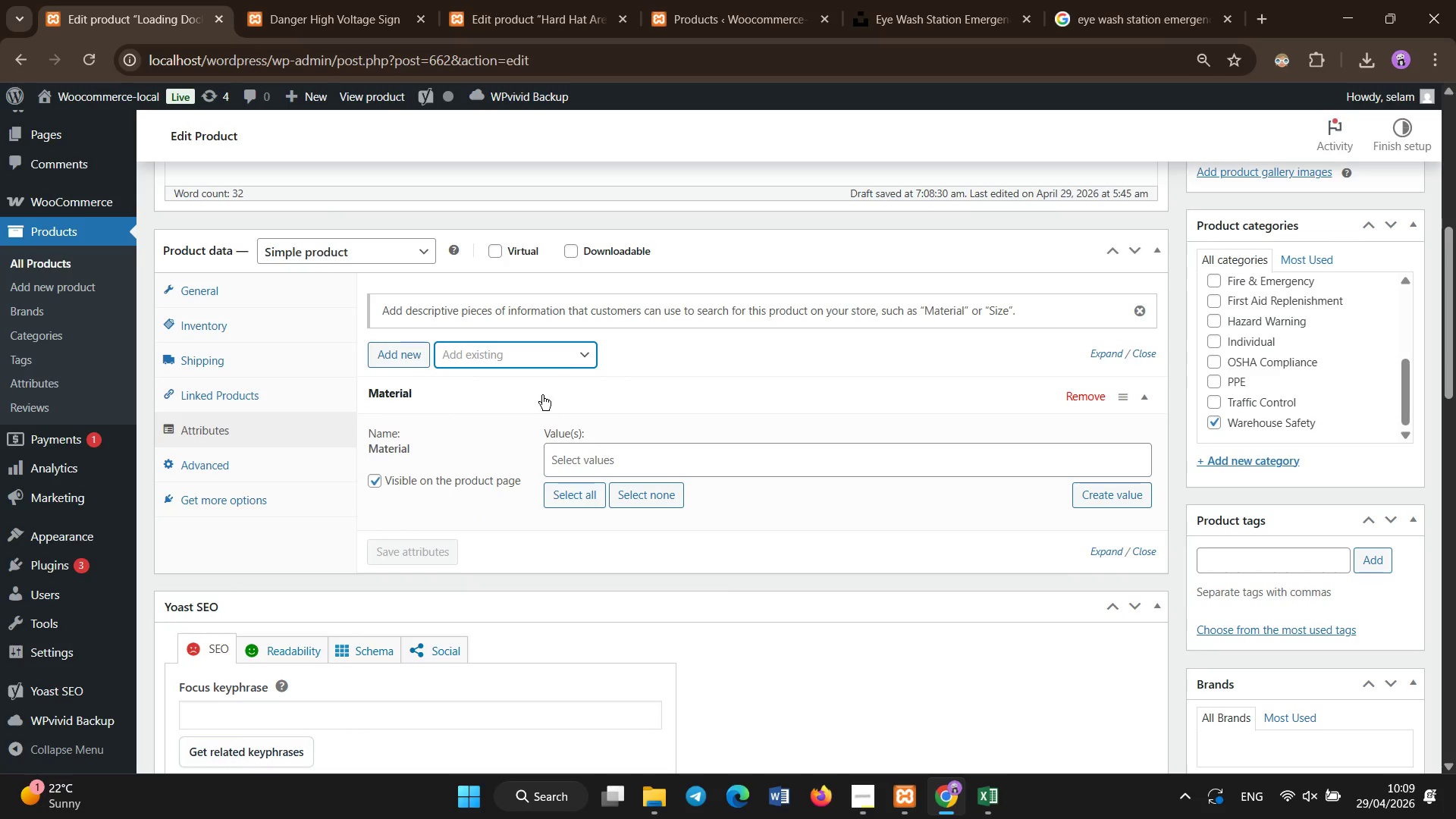 
left_click([549, 357])
 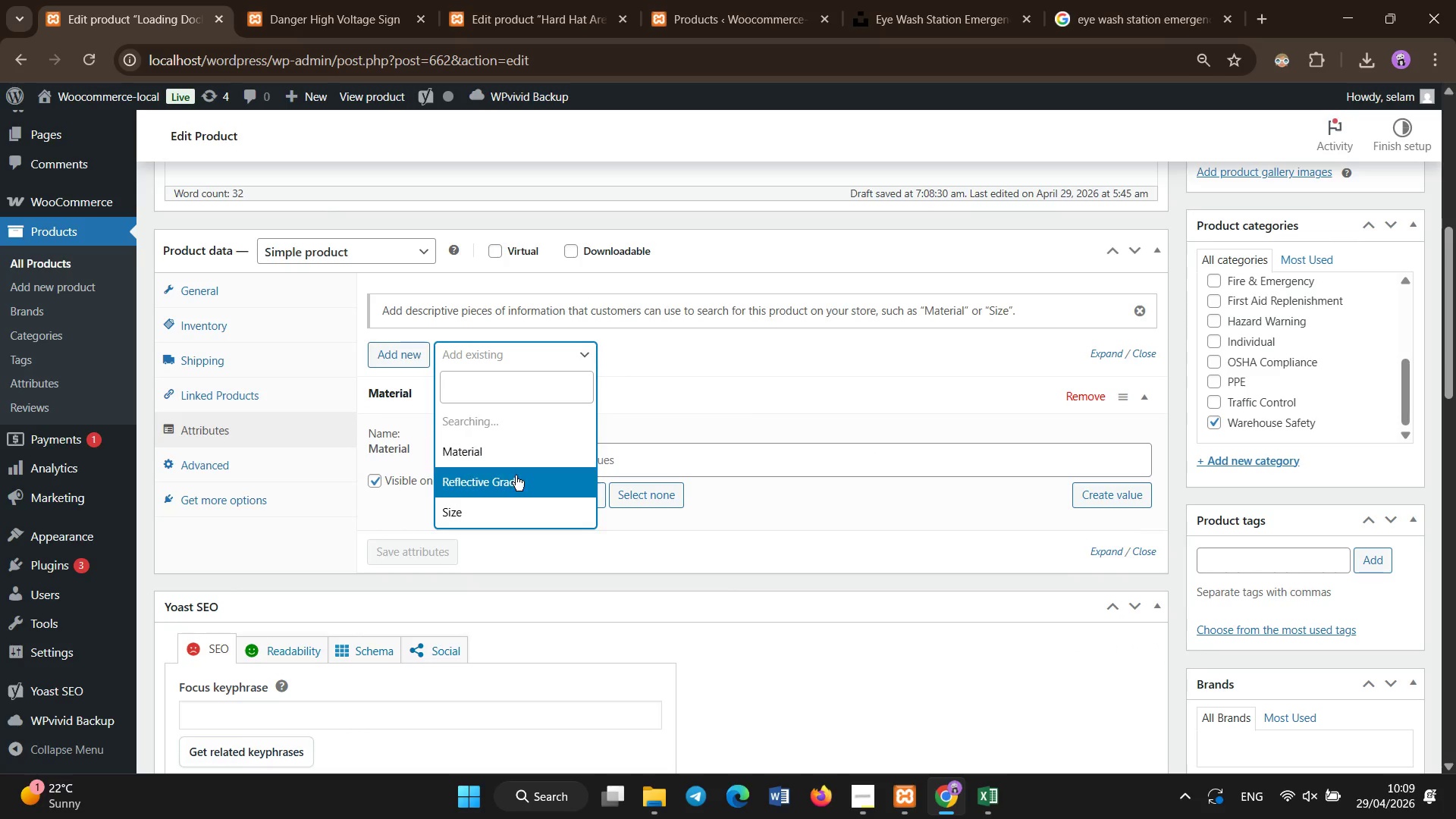 
left_click([516, 475])
 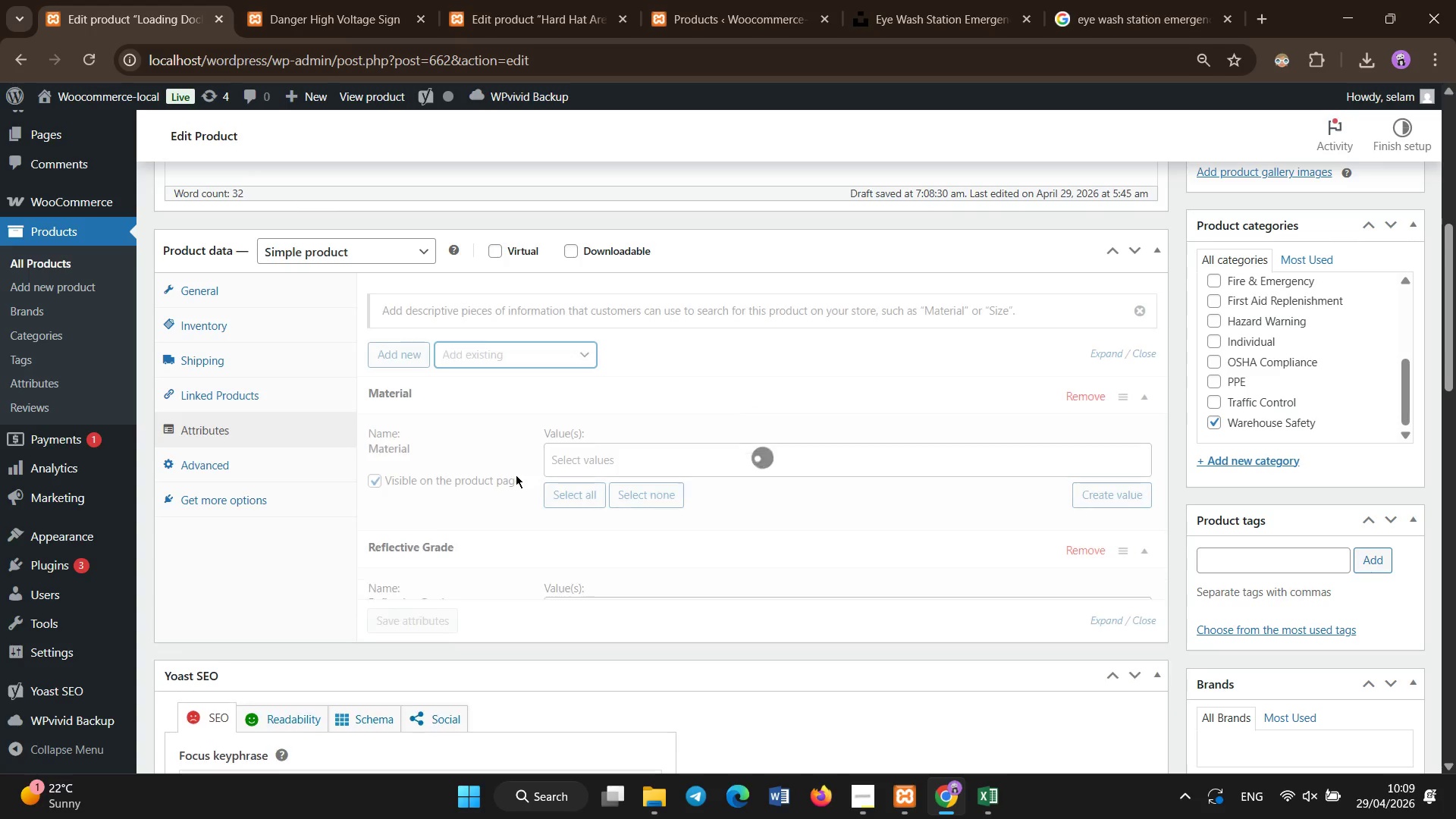 
left_click([545, 360])
 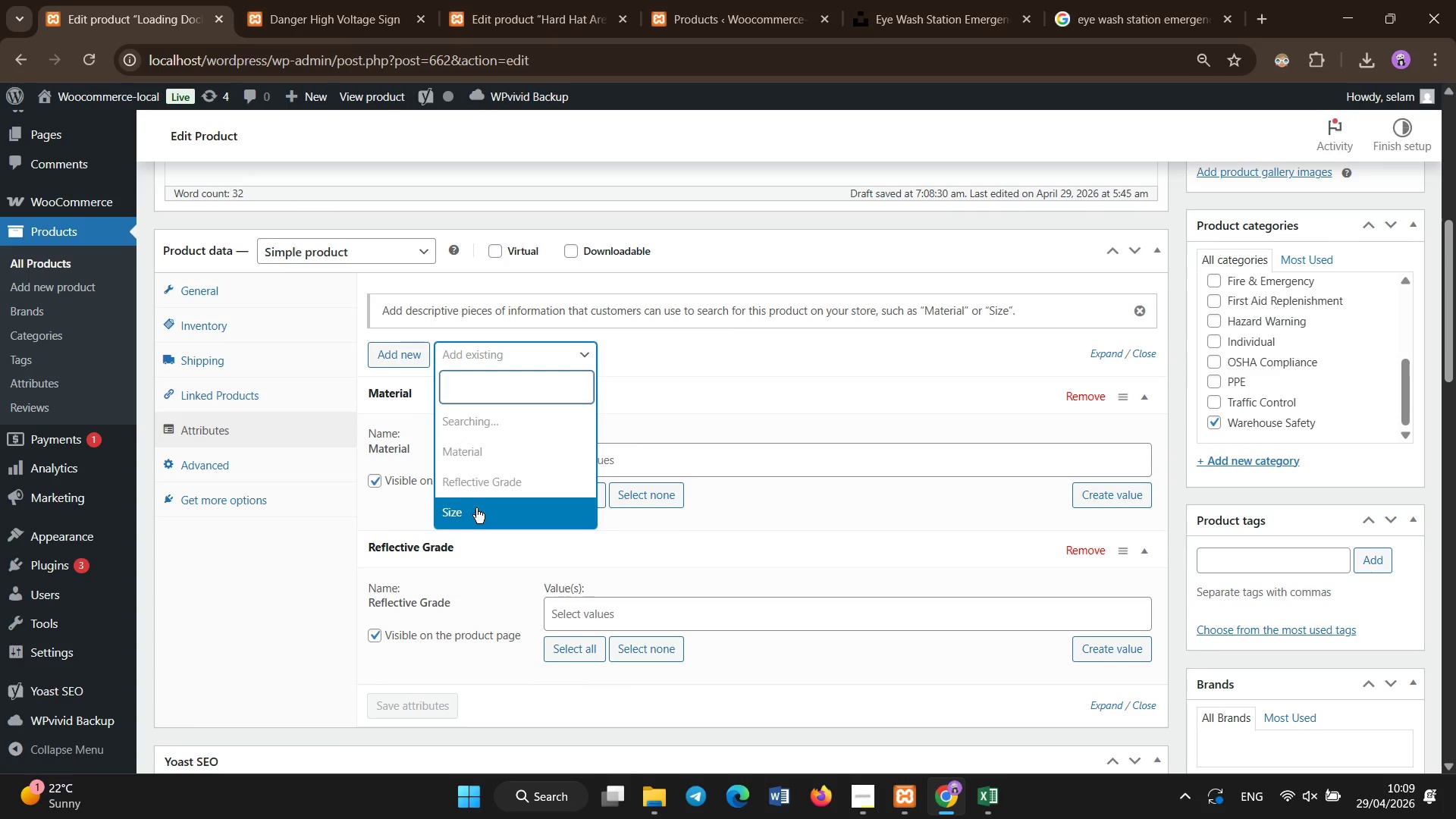 
left_click([476, 508])
 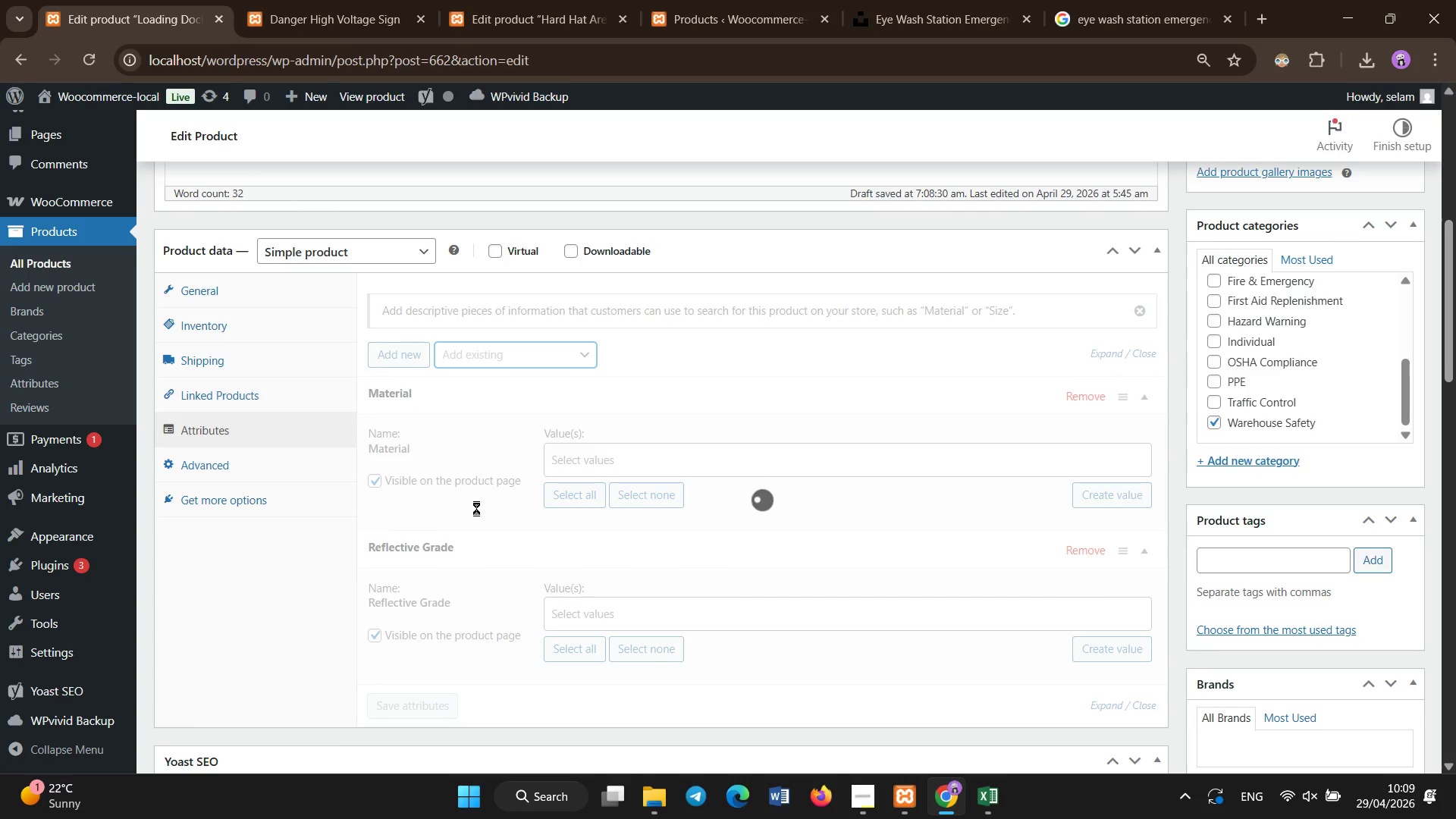 
left_click([585, 458])
 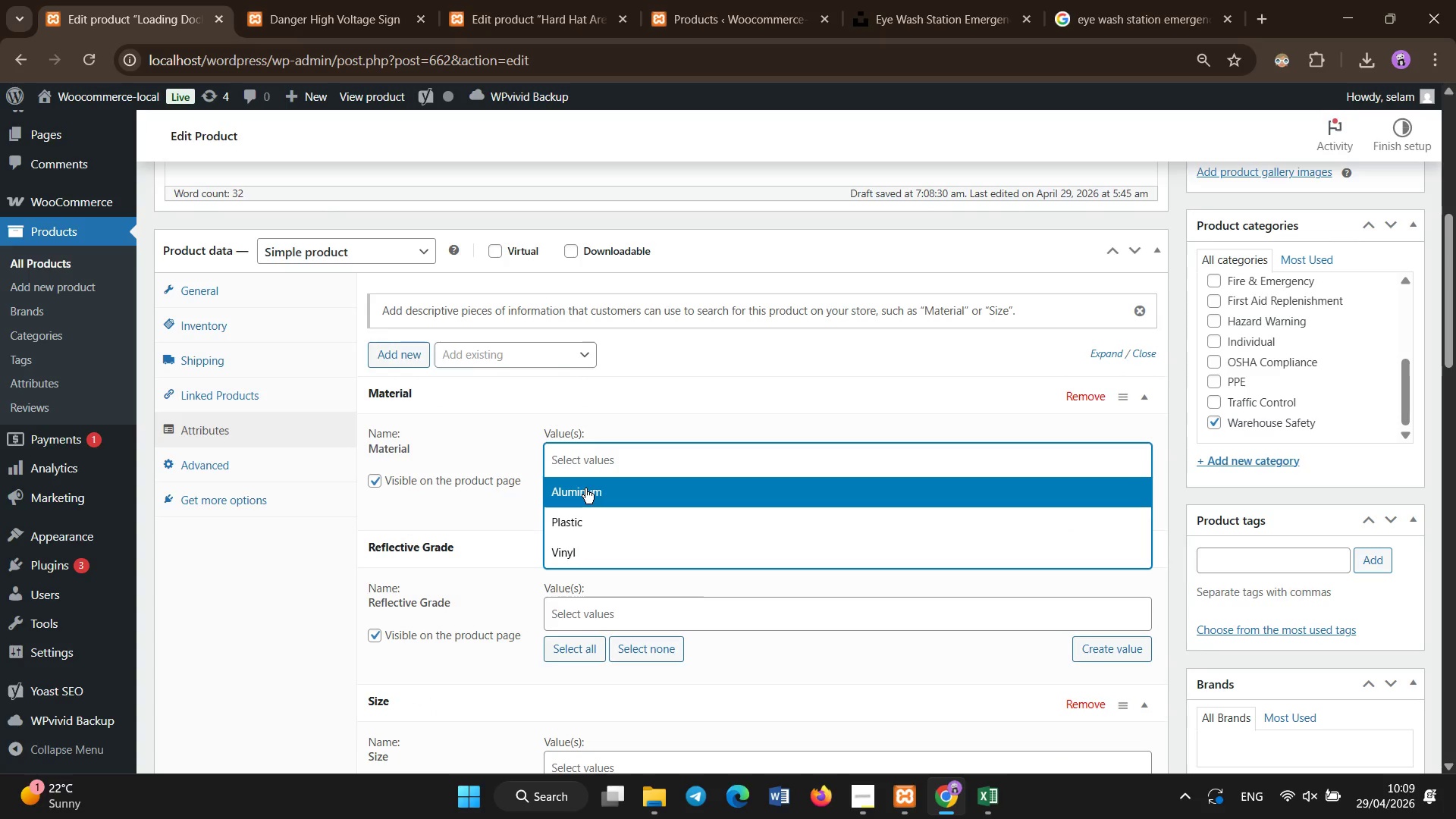 
left_click([582, 498])
 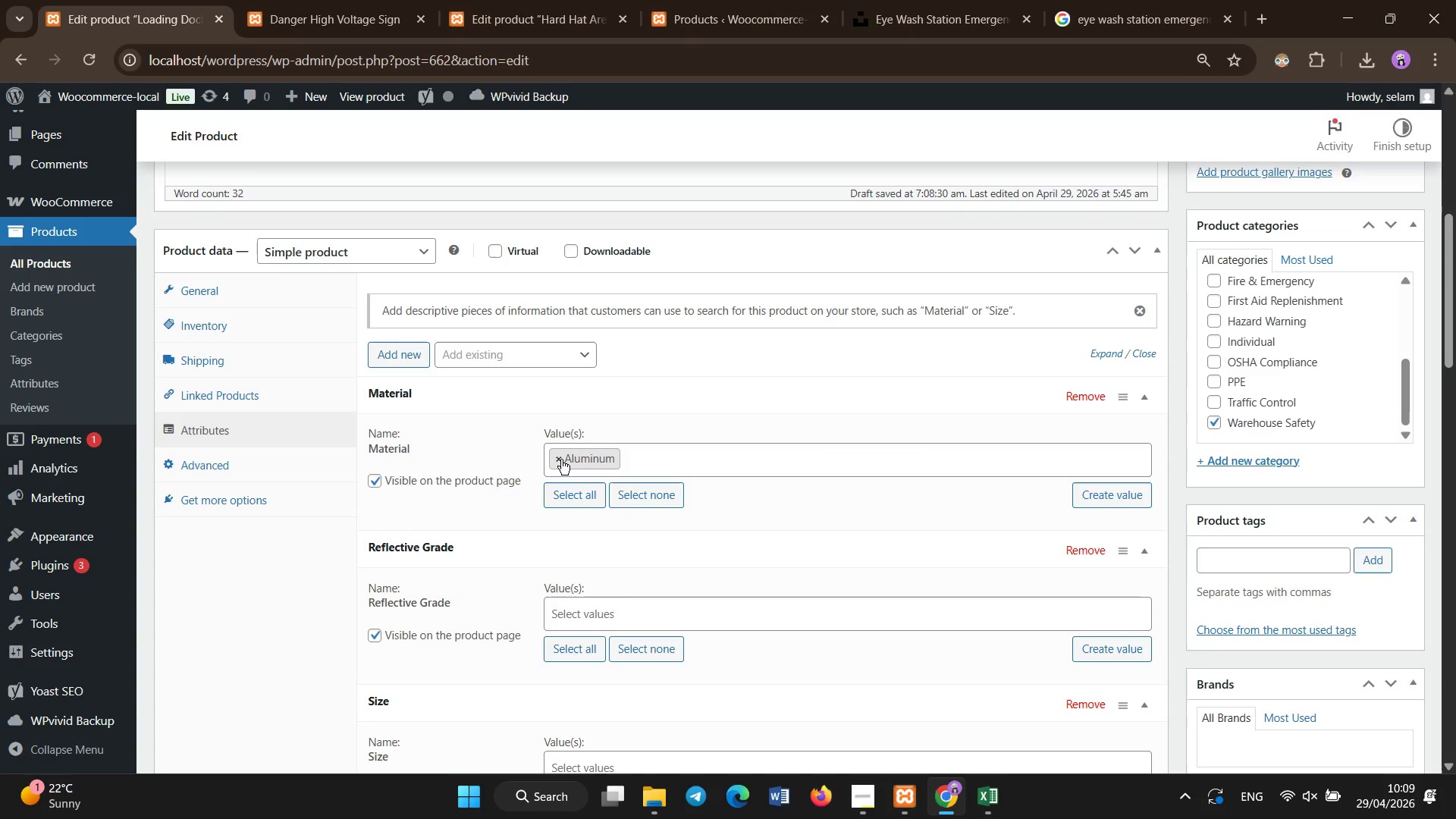 
double_click([560, 460])
 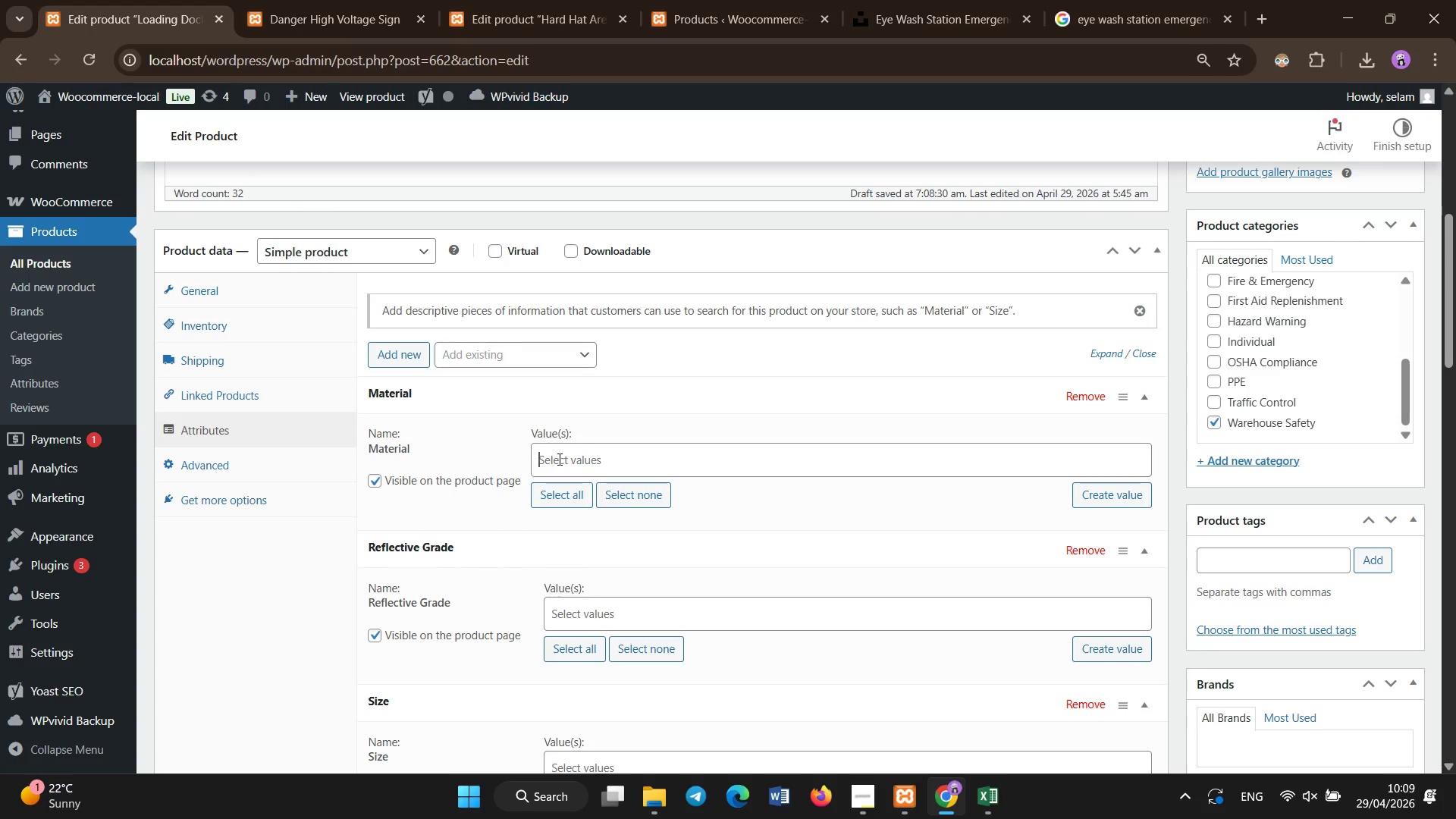 
triple_click([560, 460])
 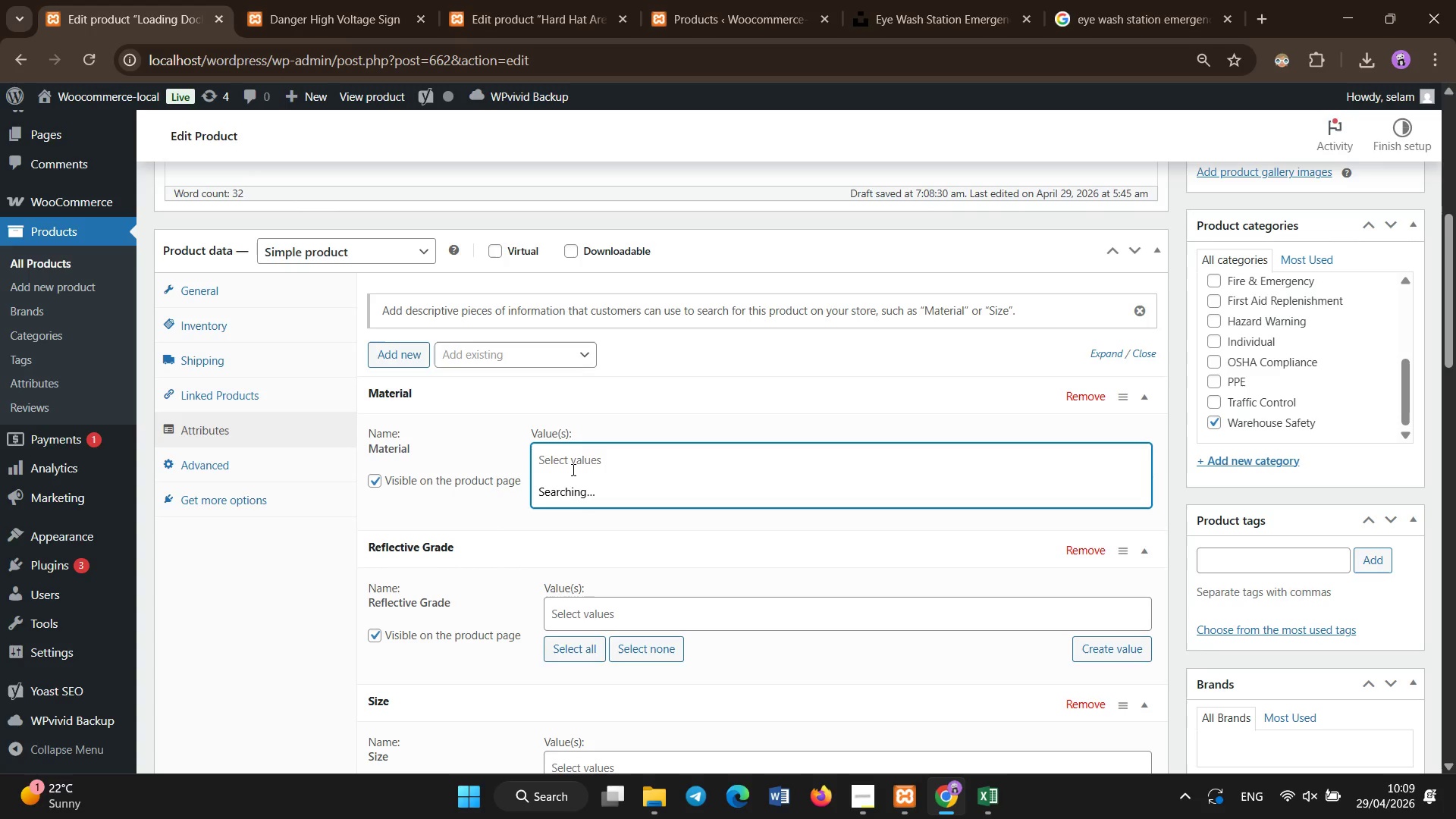 
left_click([579, 461])
 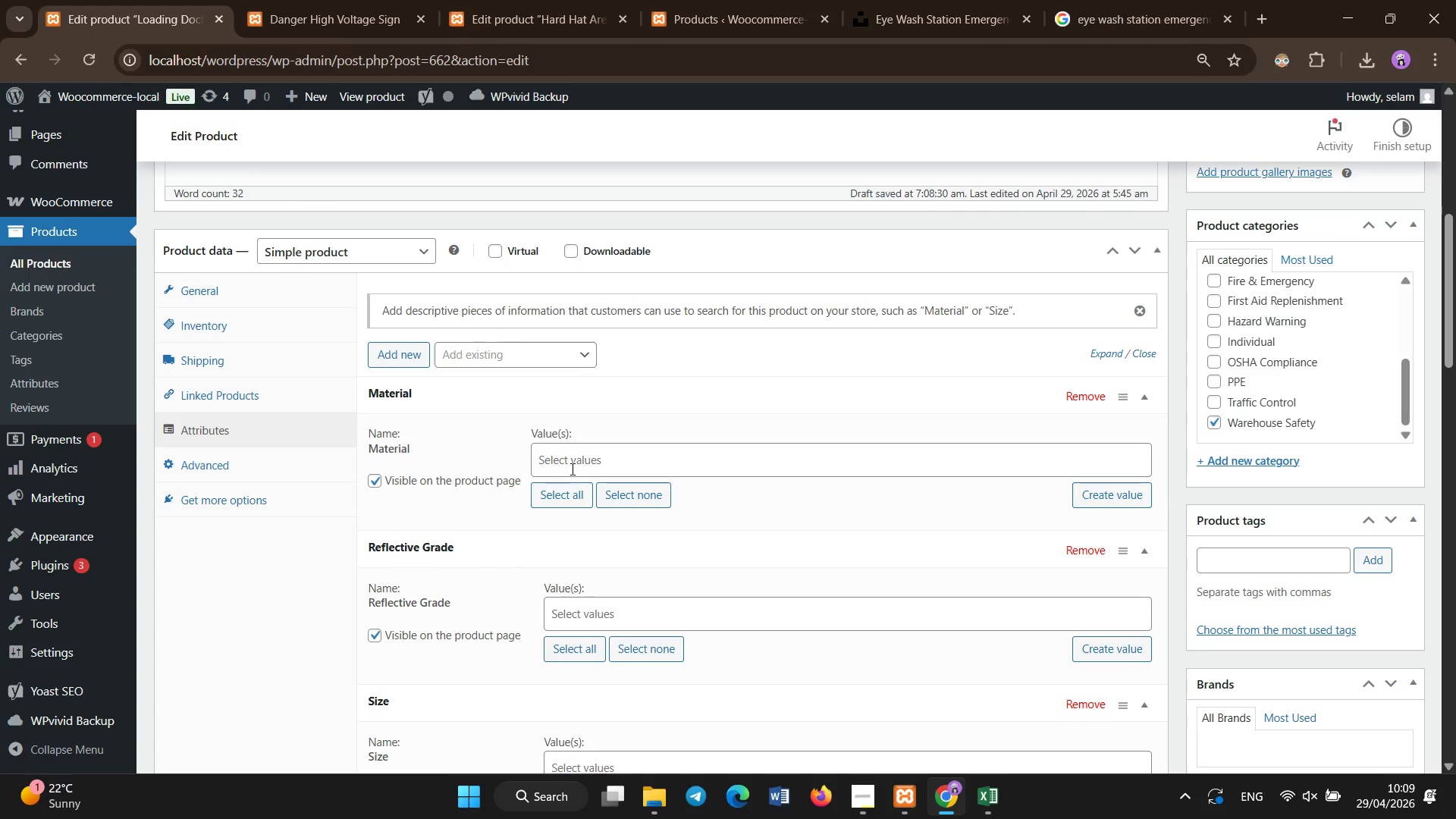 
left_click([573, 460])
 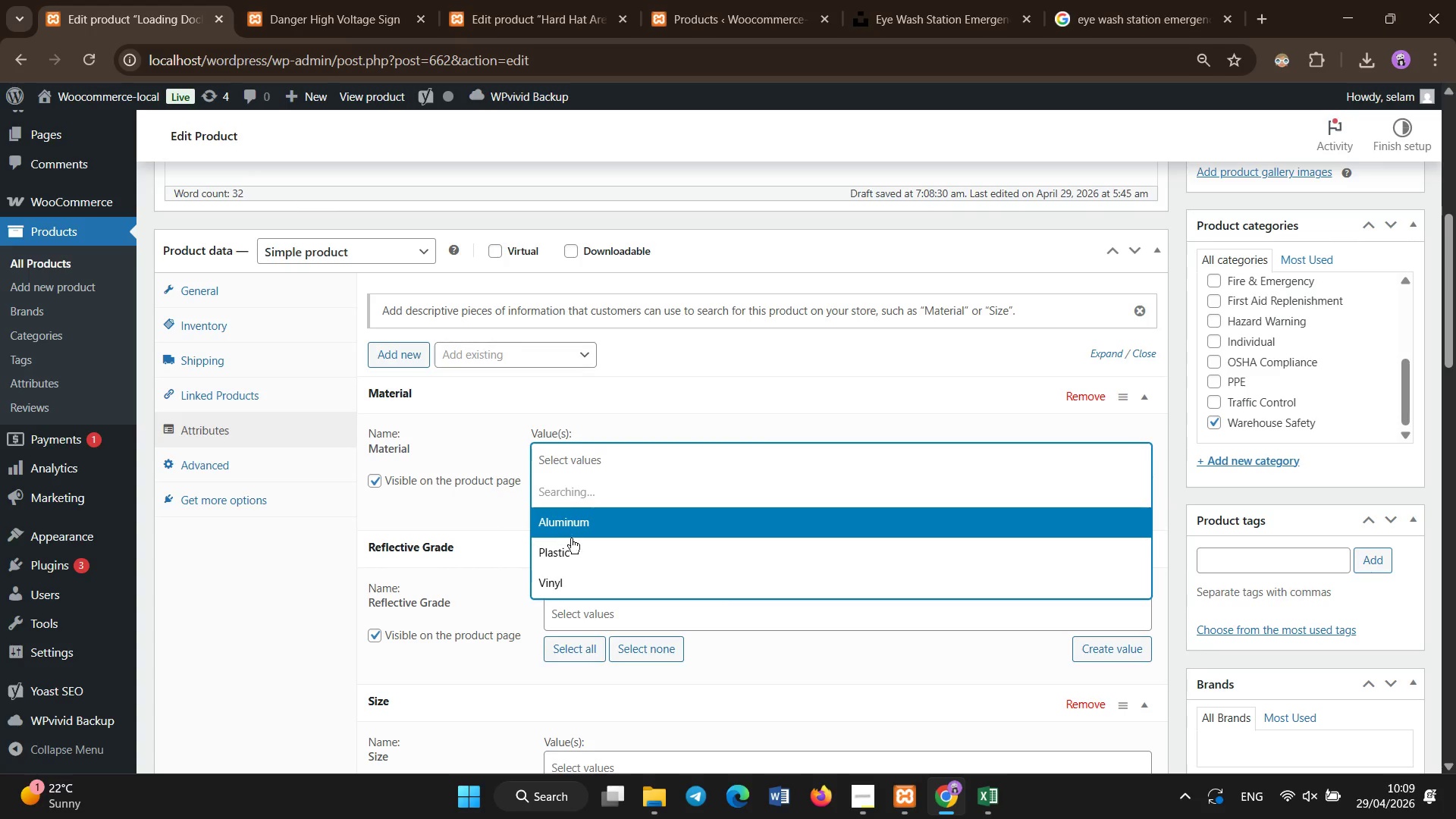 
left_click([570, 554])
 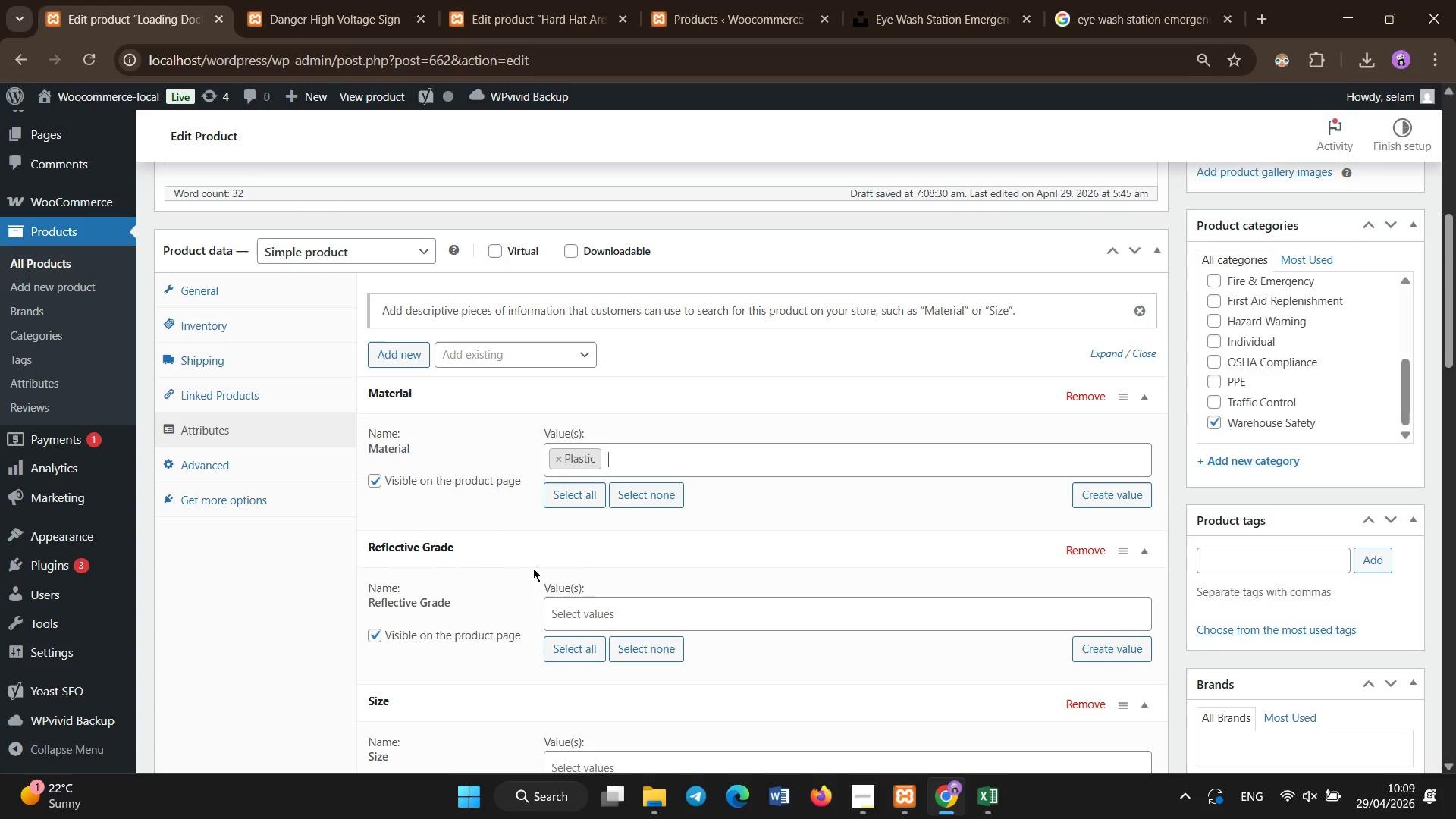 
left_click([558, 629])
 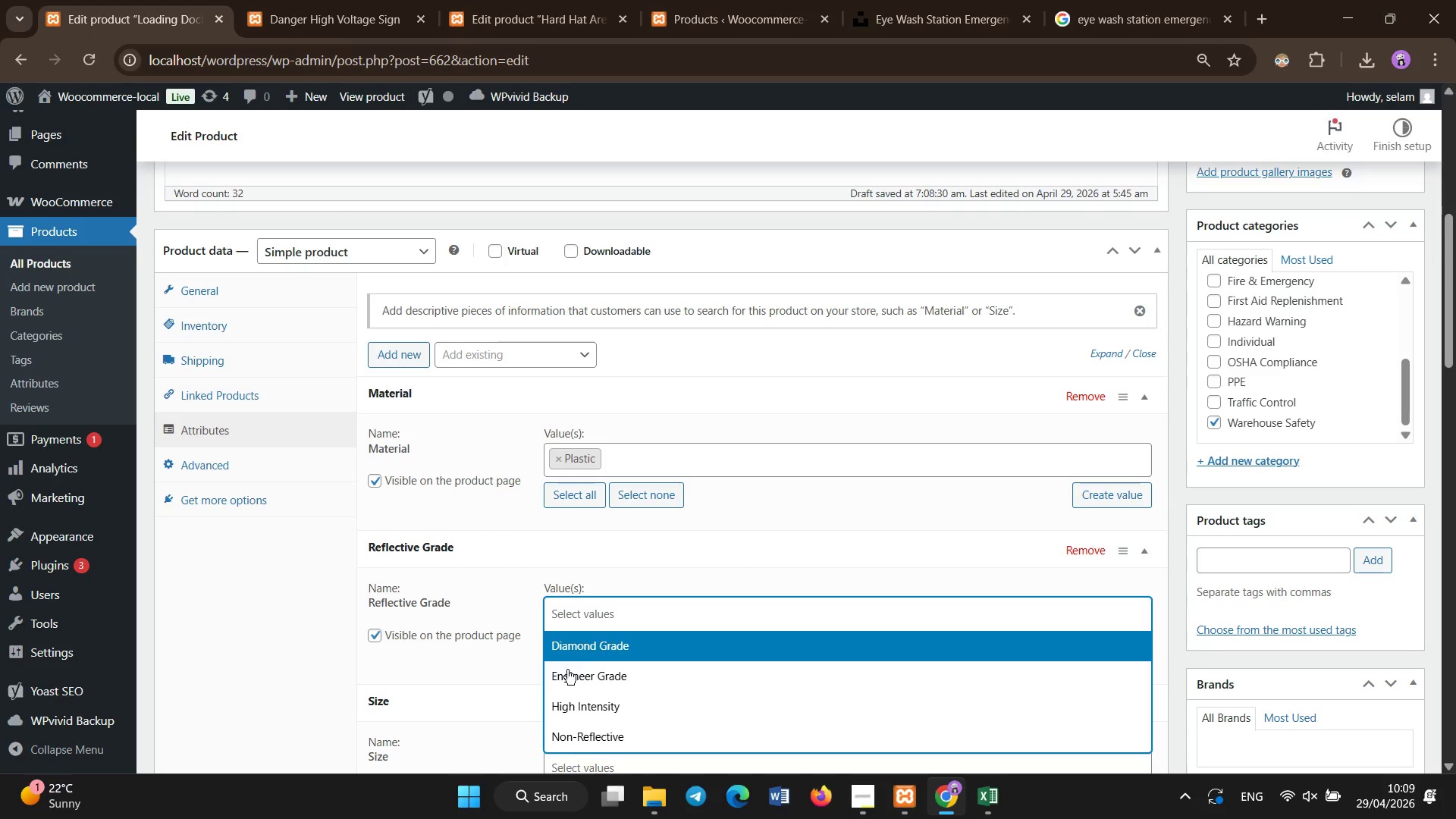 
left_click([598, 742])
 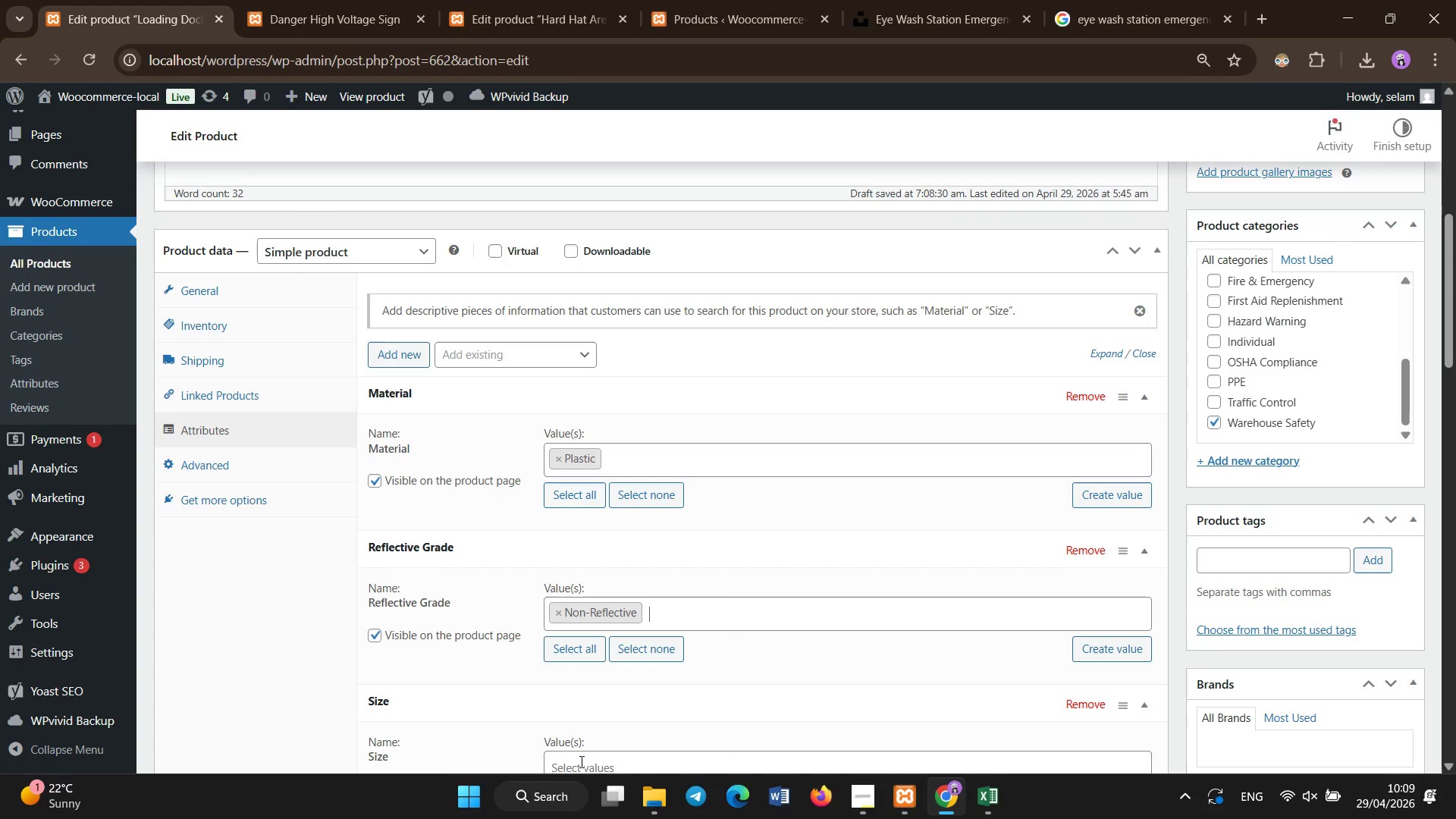 
left_click([582, 762])
 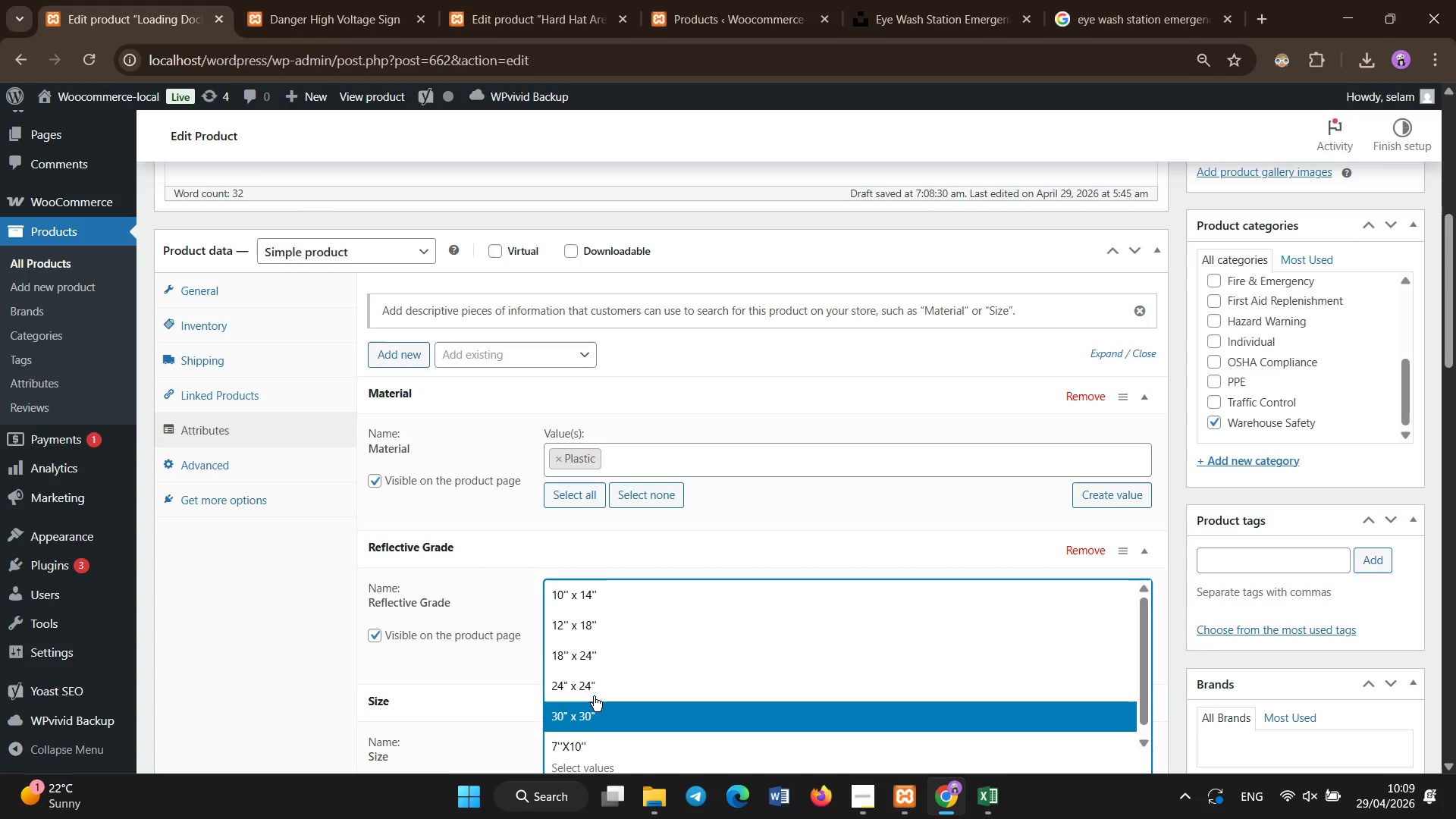 
left_click([620, 592])
 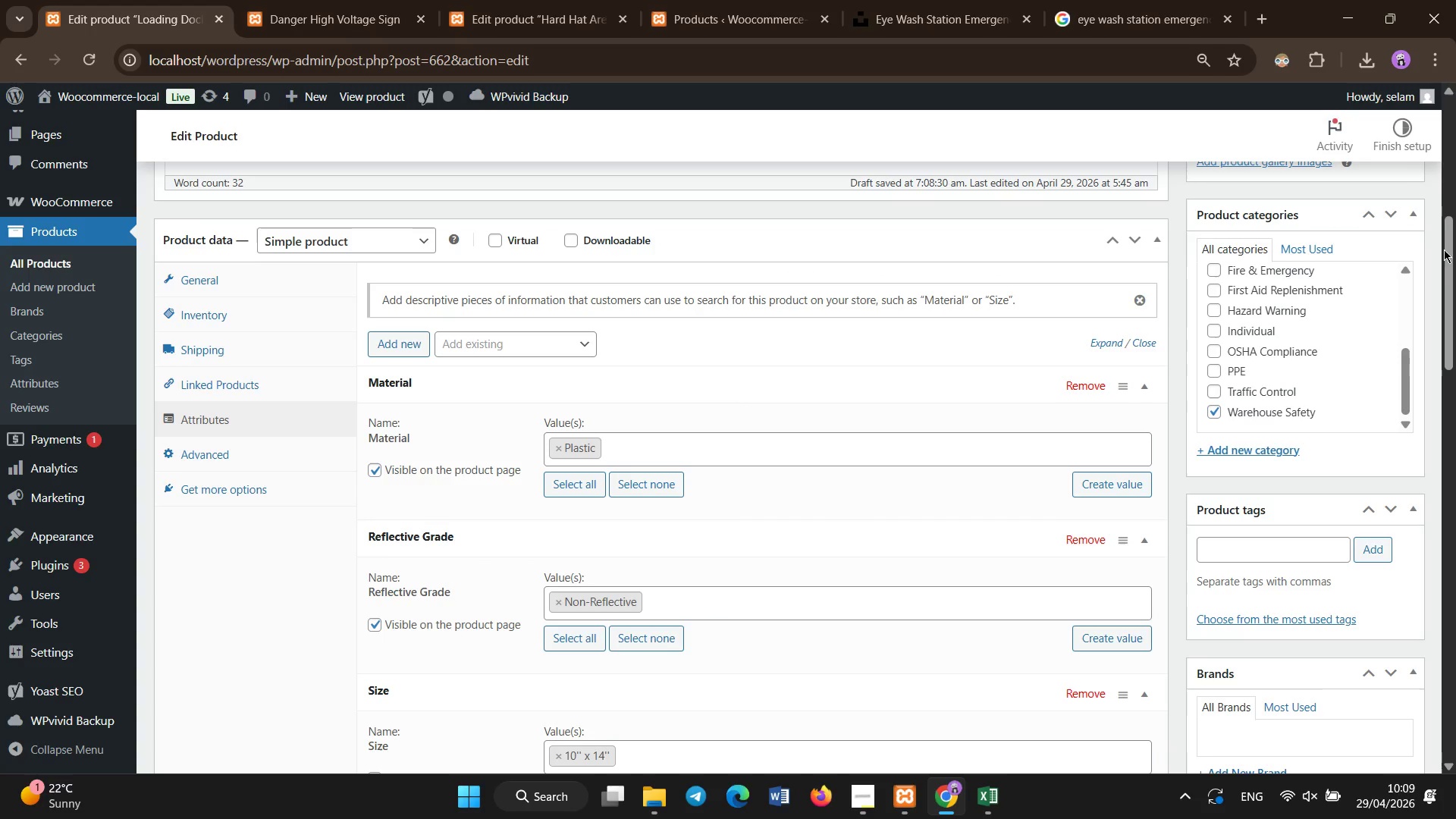 
left_click_drag(start_coordinate=[1452, 246], to_coordinate=[1455, 320])
 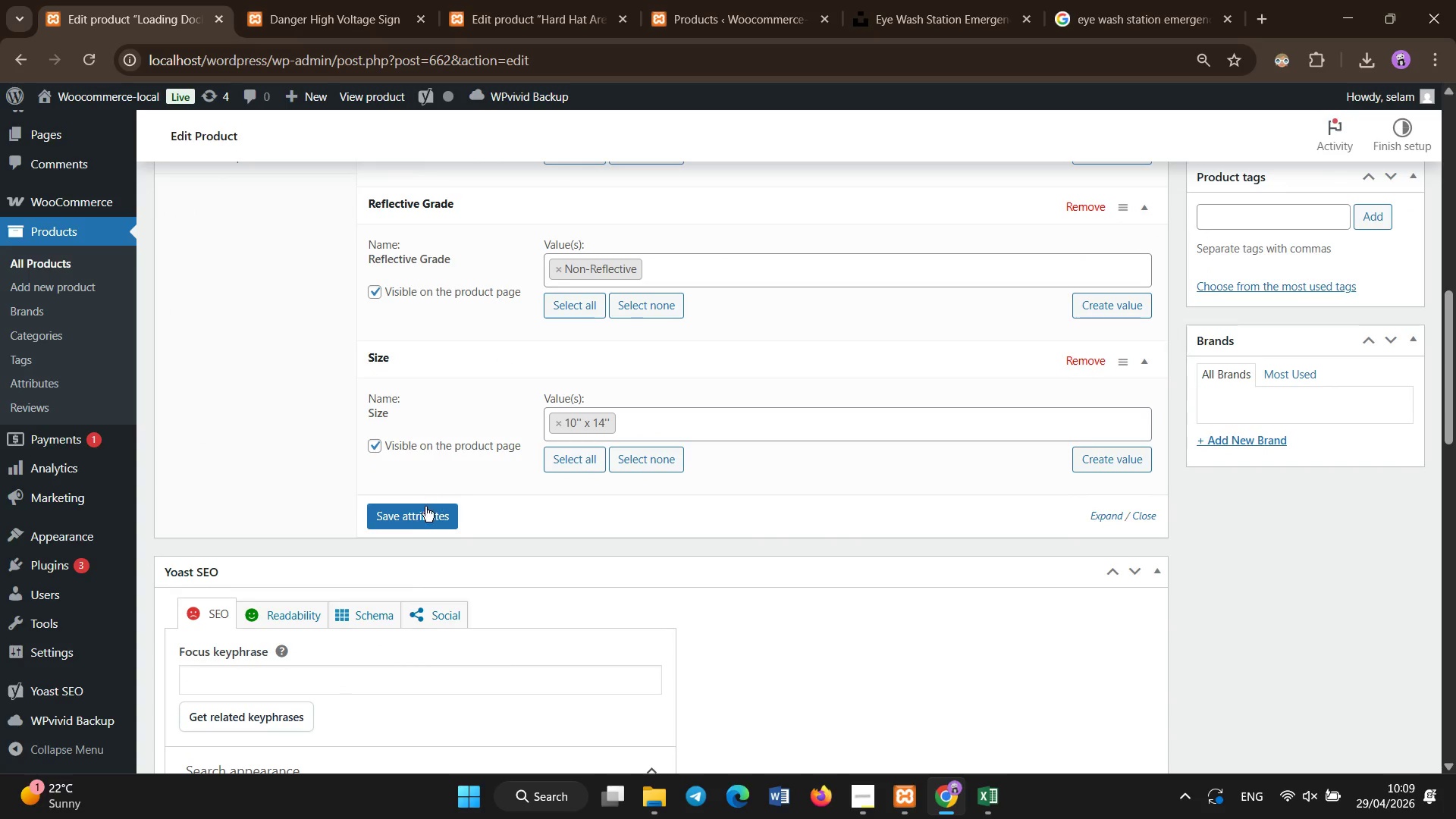 
left_click([420, 513])
 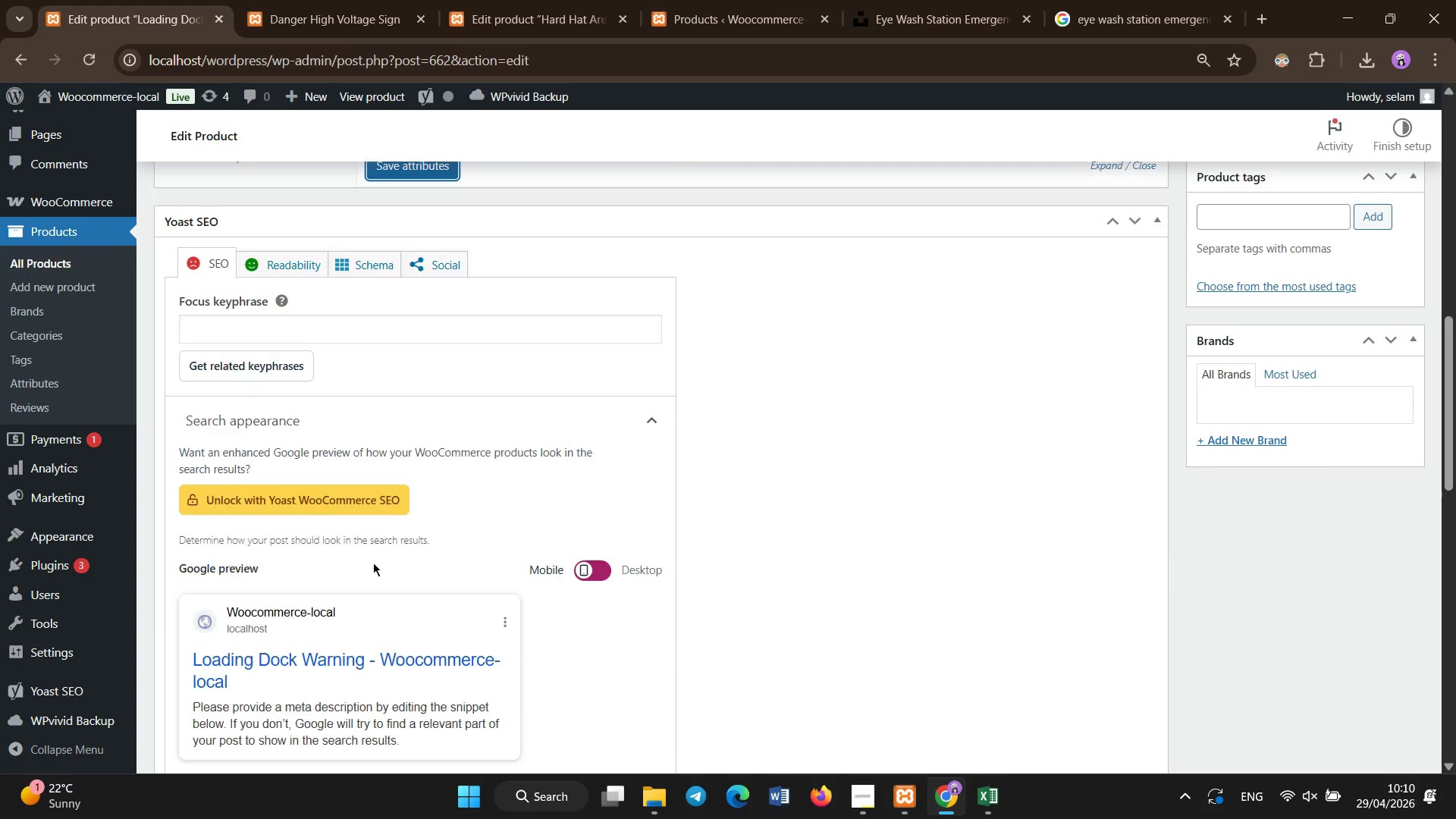 
wait(6.06)
 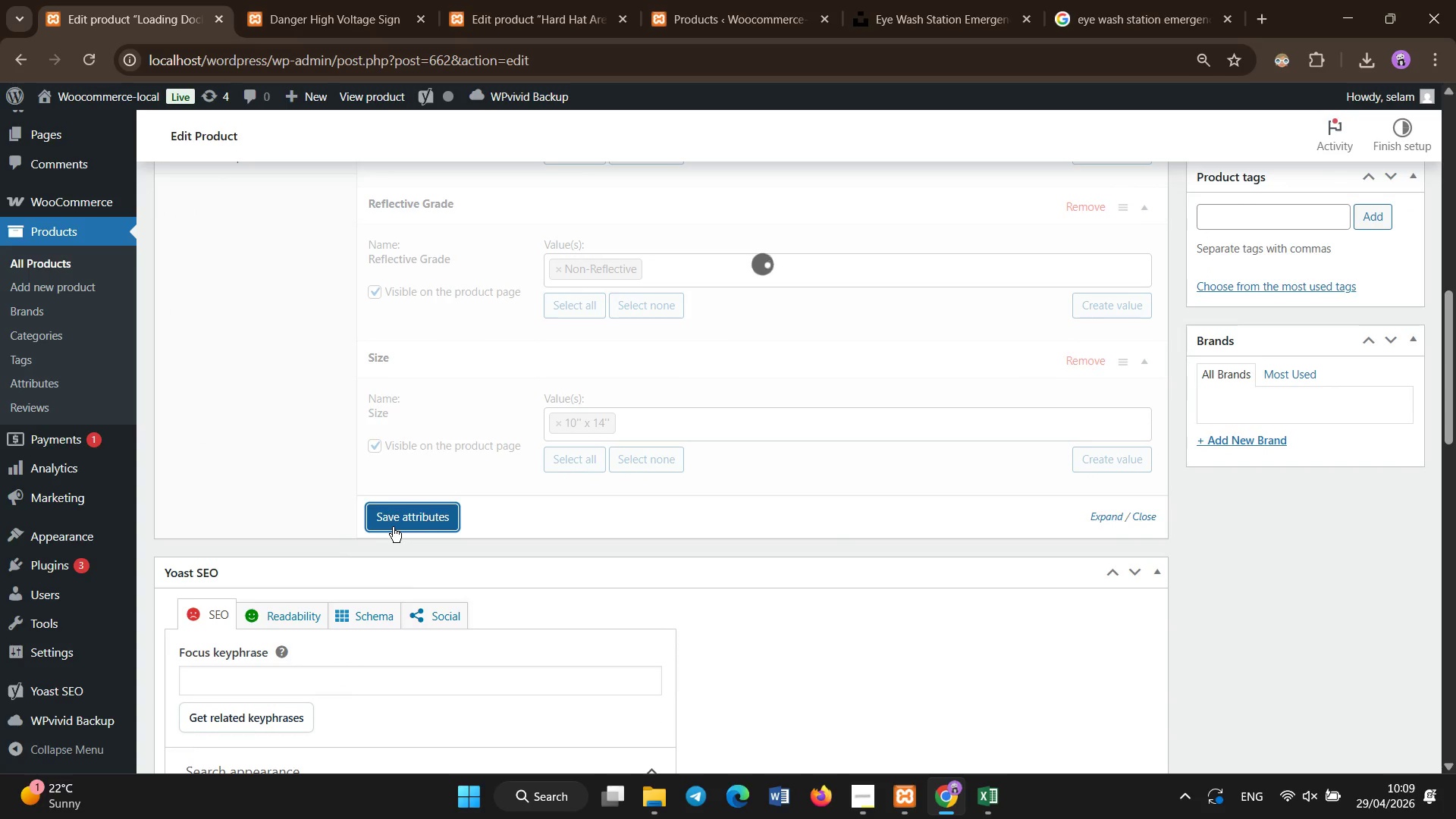 
left_click([416, 333])
 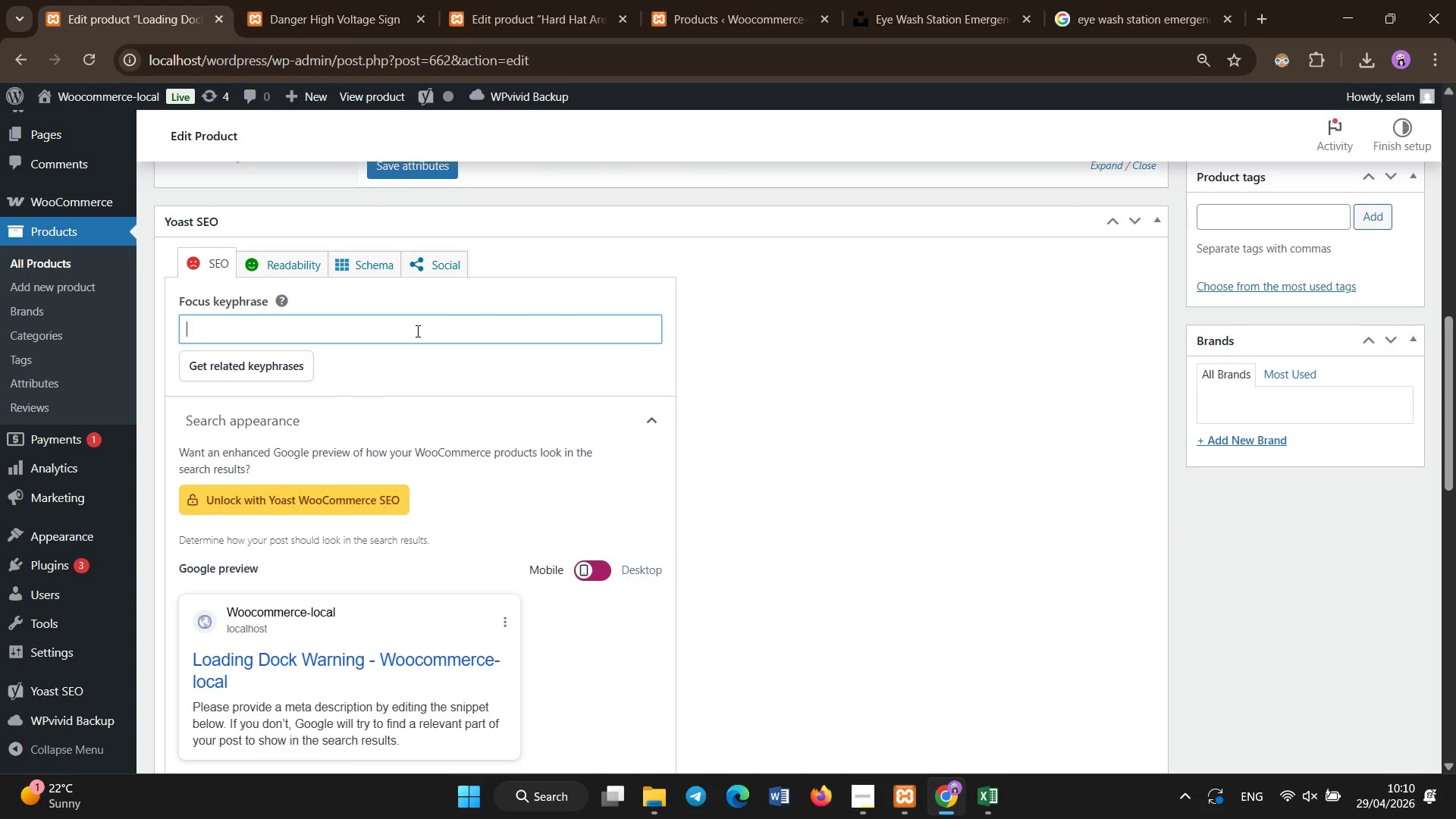 
type(loading dock safety sign warehouse warning osha)
 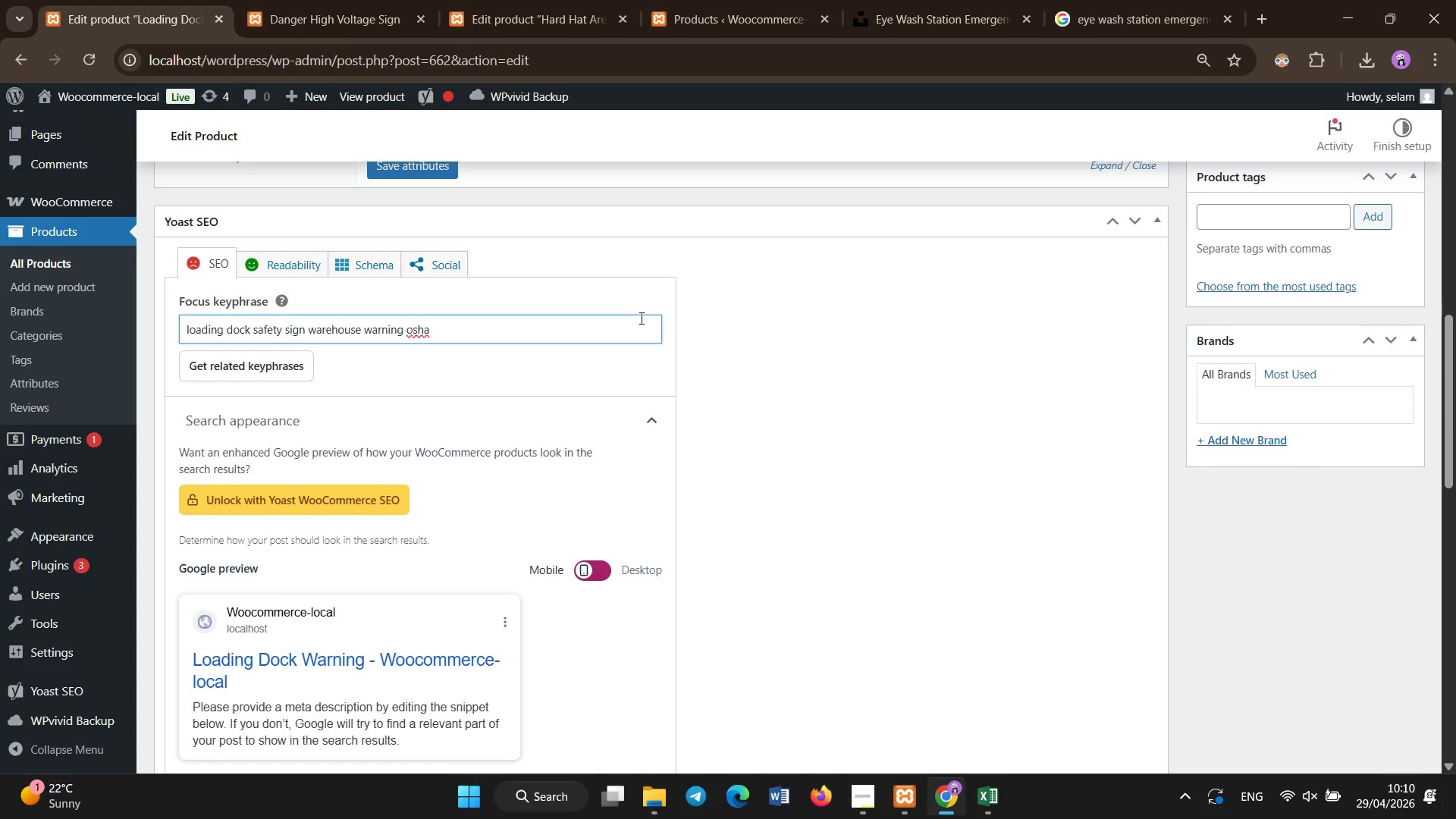 
key(Backspace)
key(Backspace)
key(Backspace)
key(Backspace)
type(OSHA)
 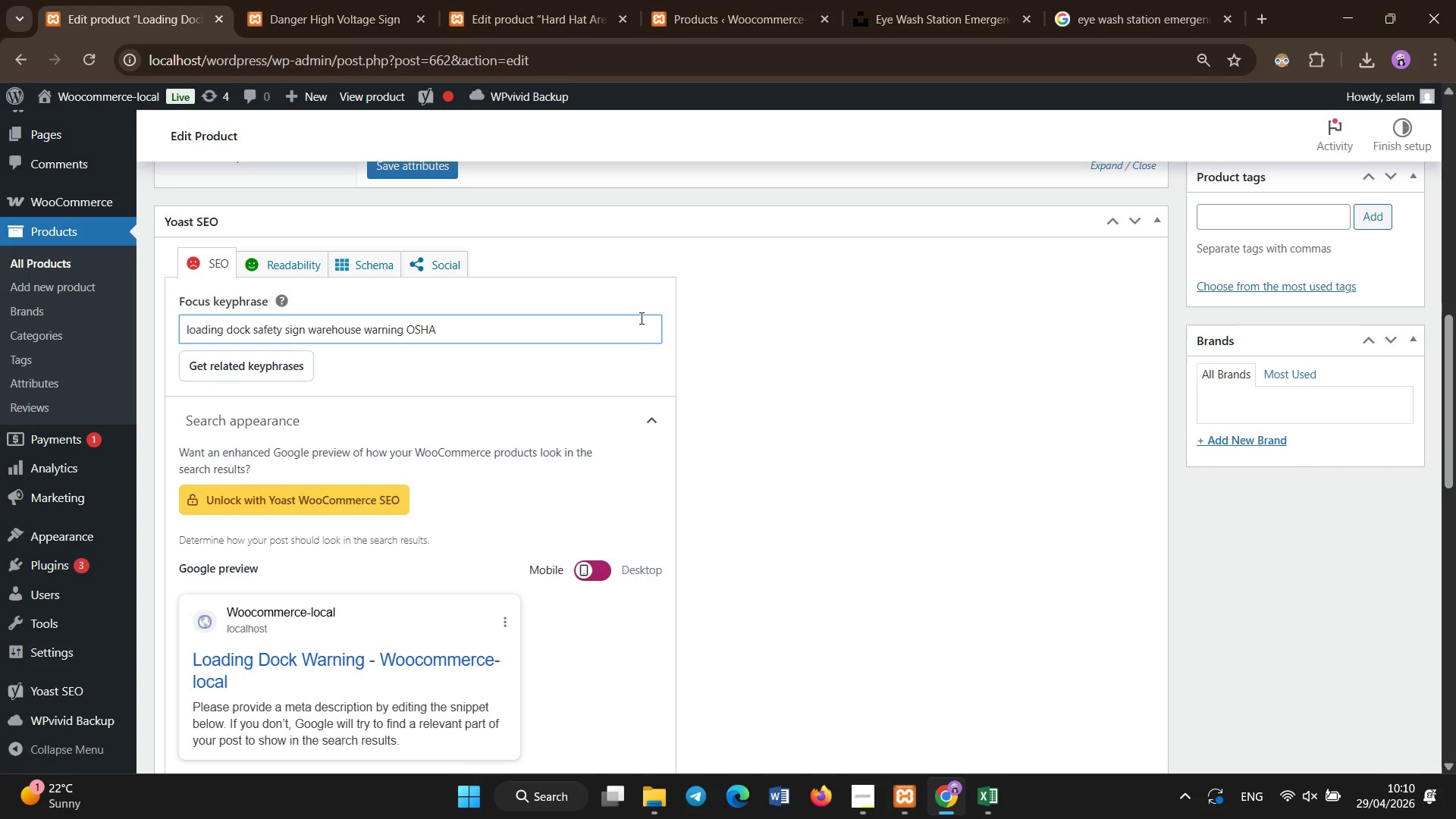 
scroll: coordinate [642, 318], scroll_direction: down, amount: 5.0
 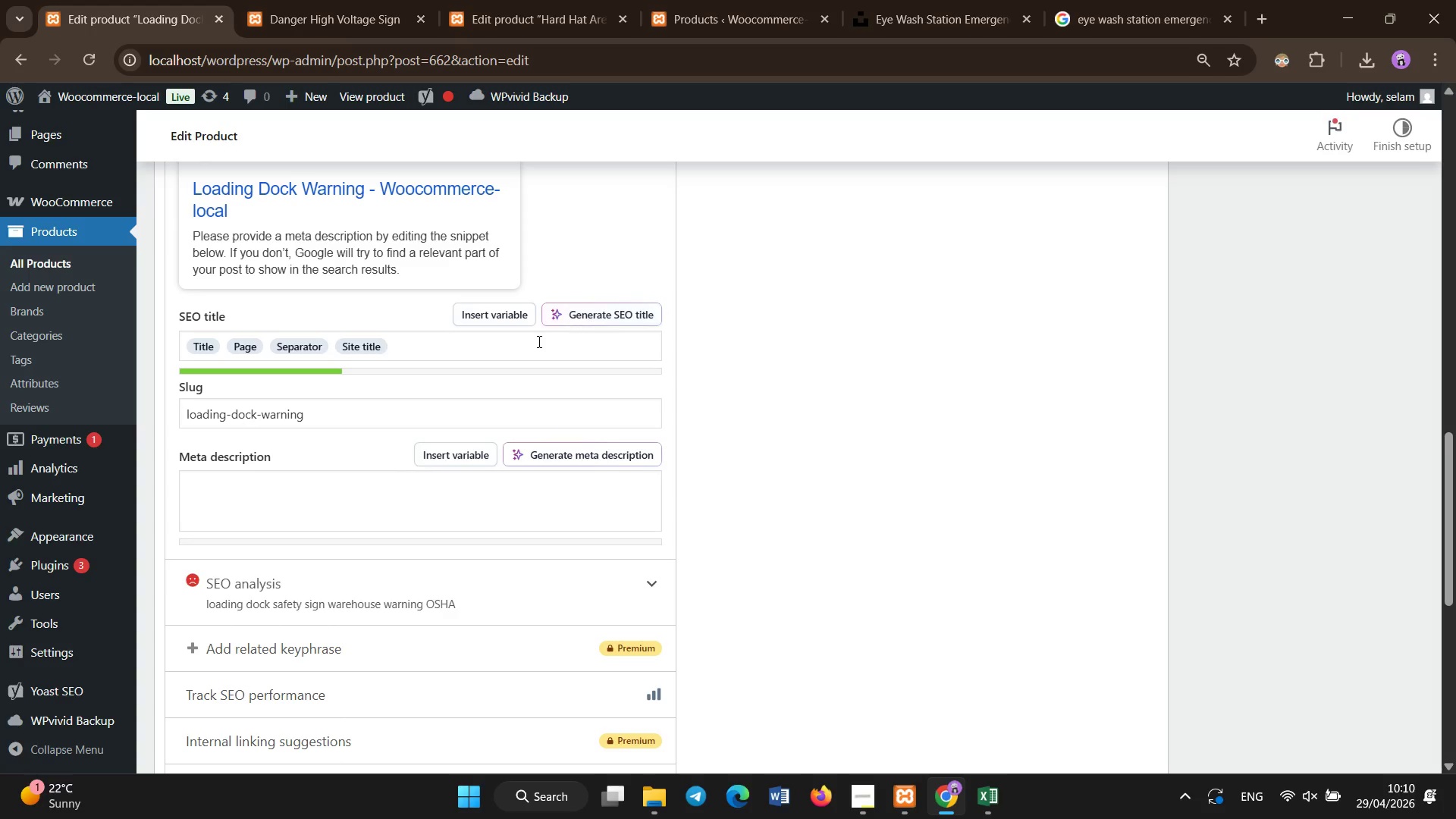 
left_click([539, 342])
 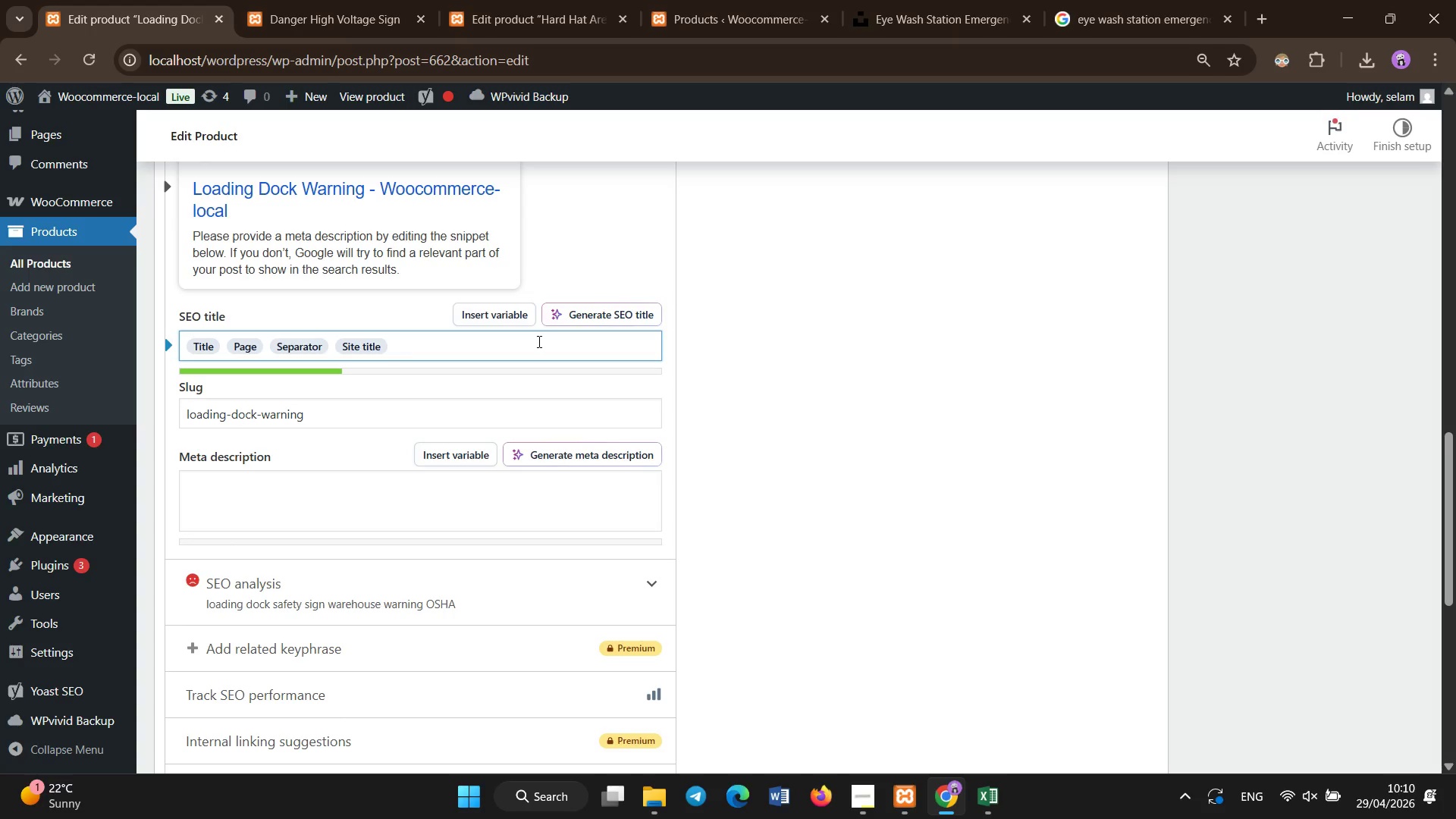 
key(Backspace)
 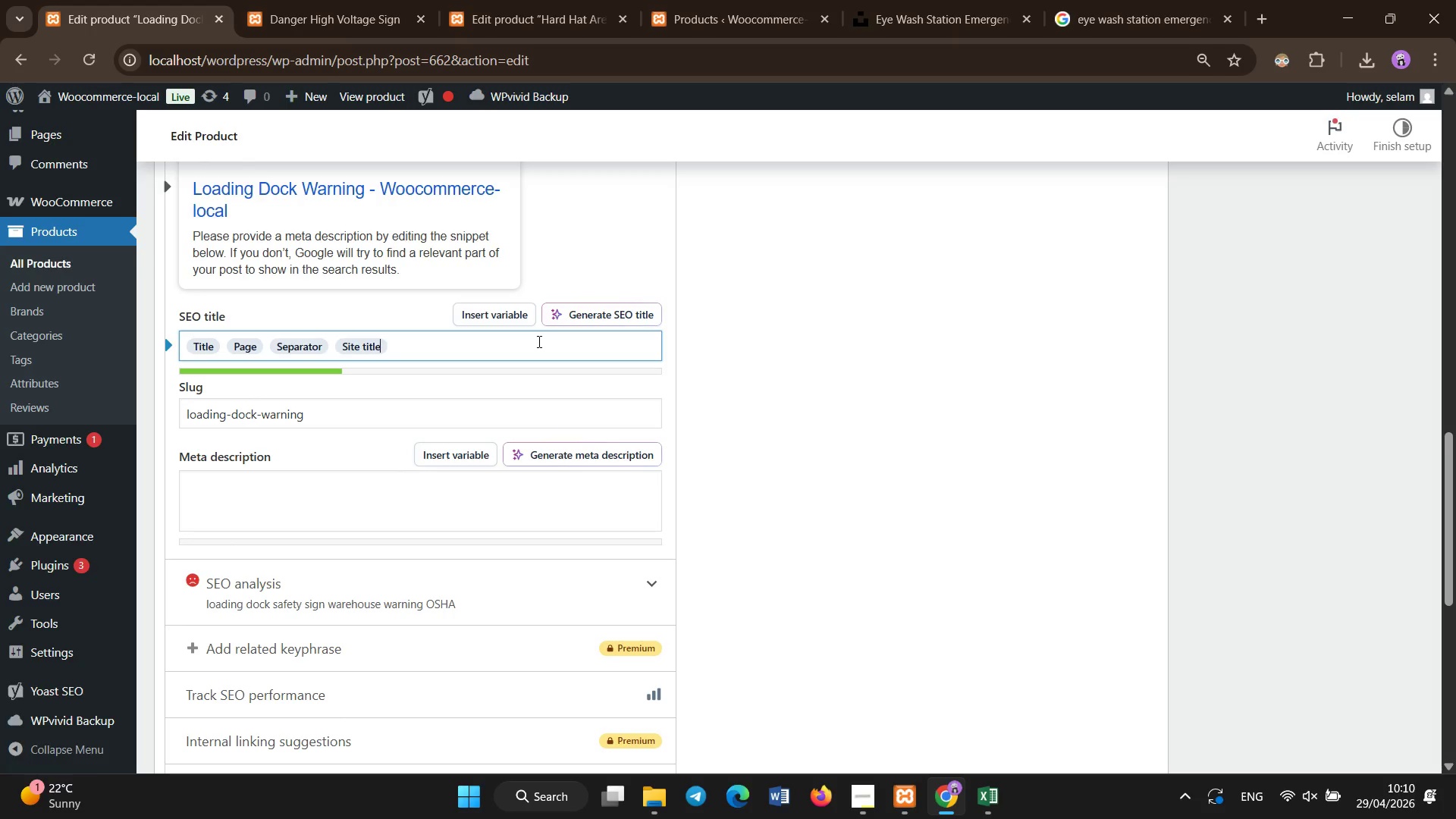 
key(Backspace)
 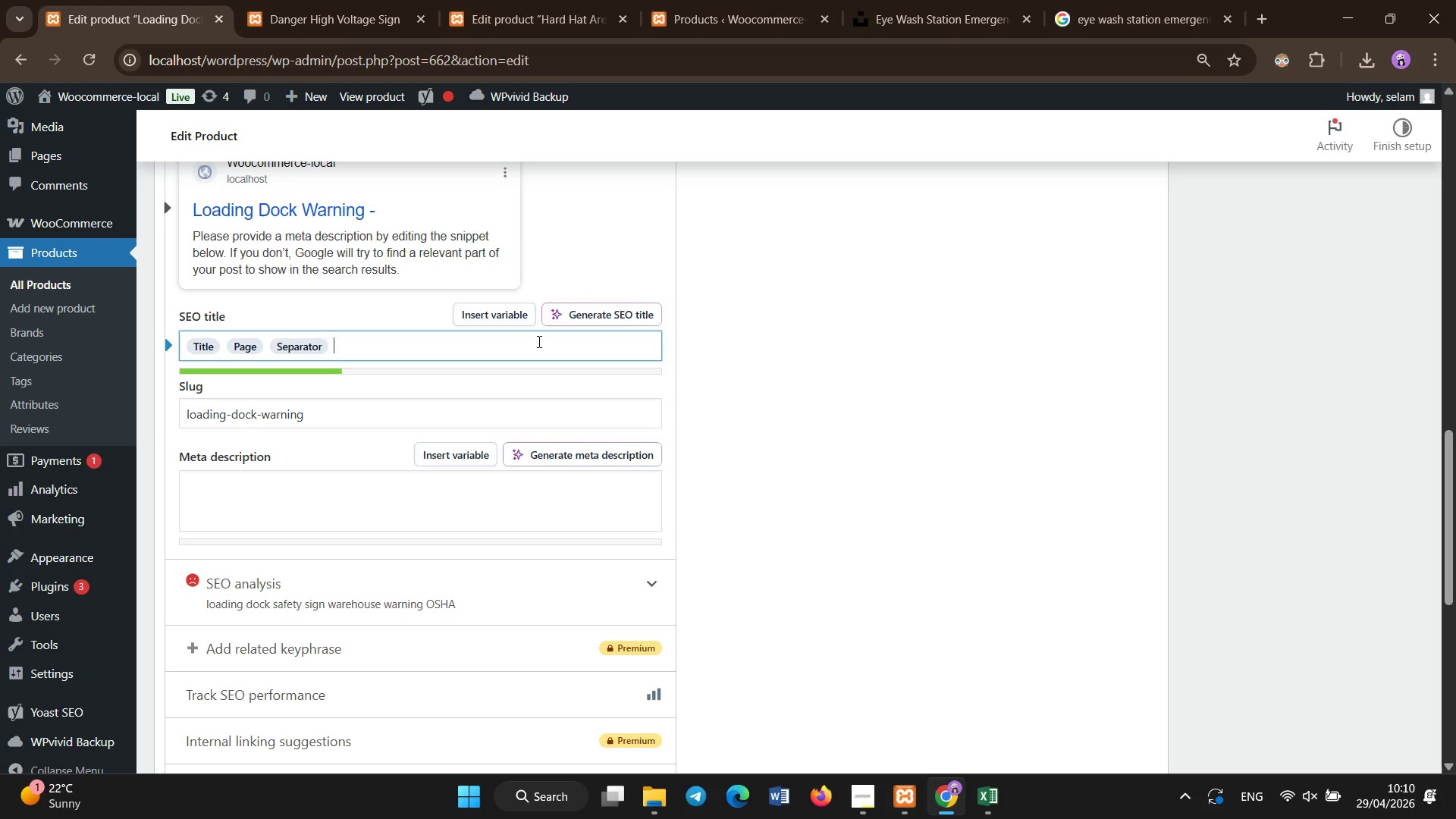 
key(Backspace)
 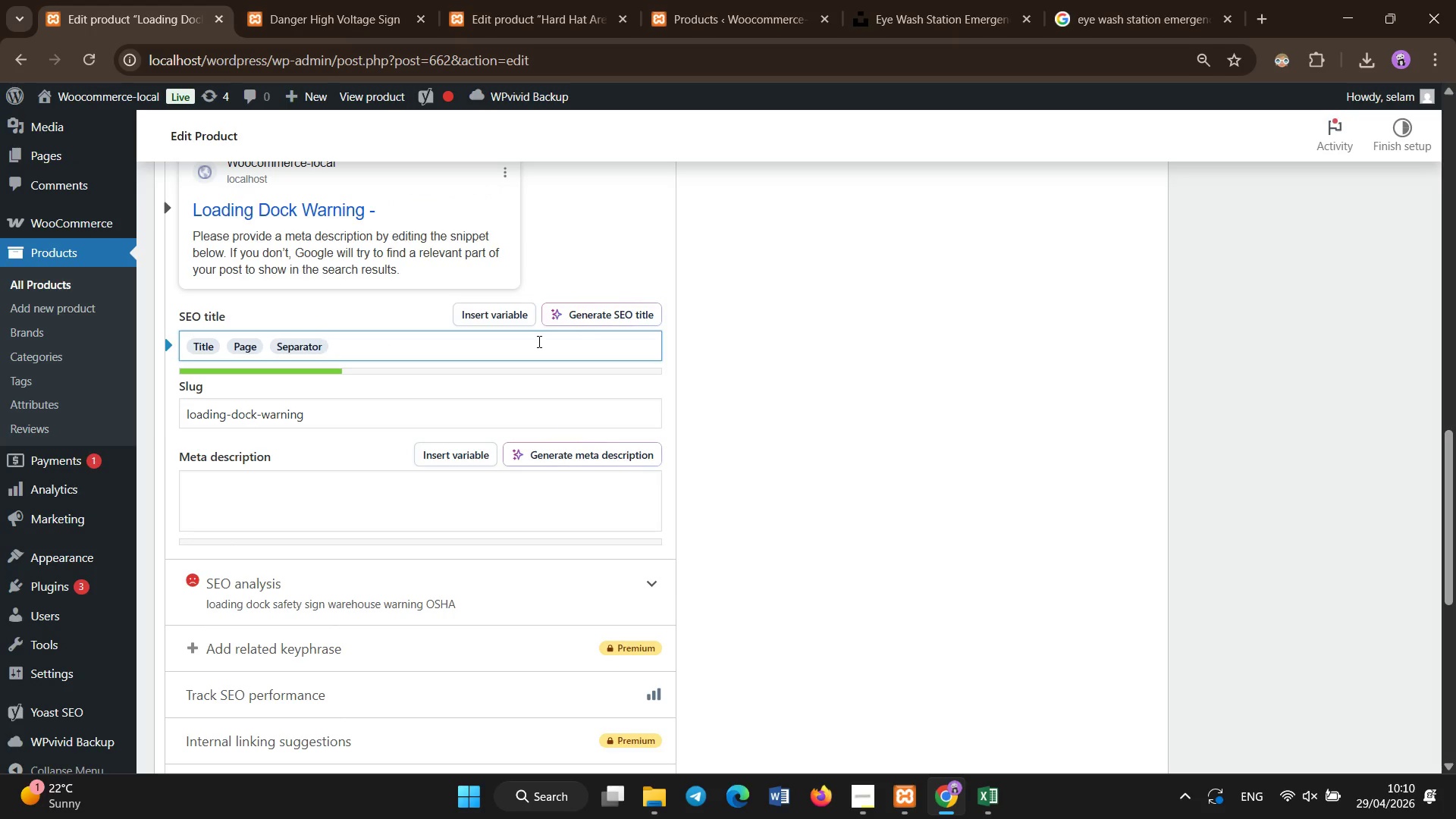 
key(Backspace)
 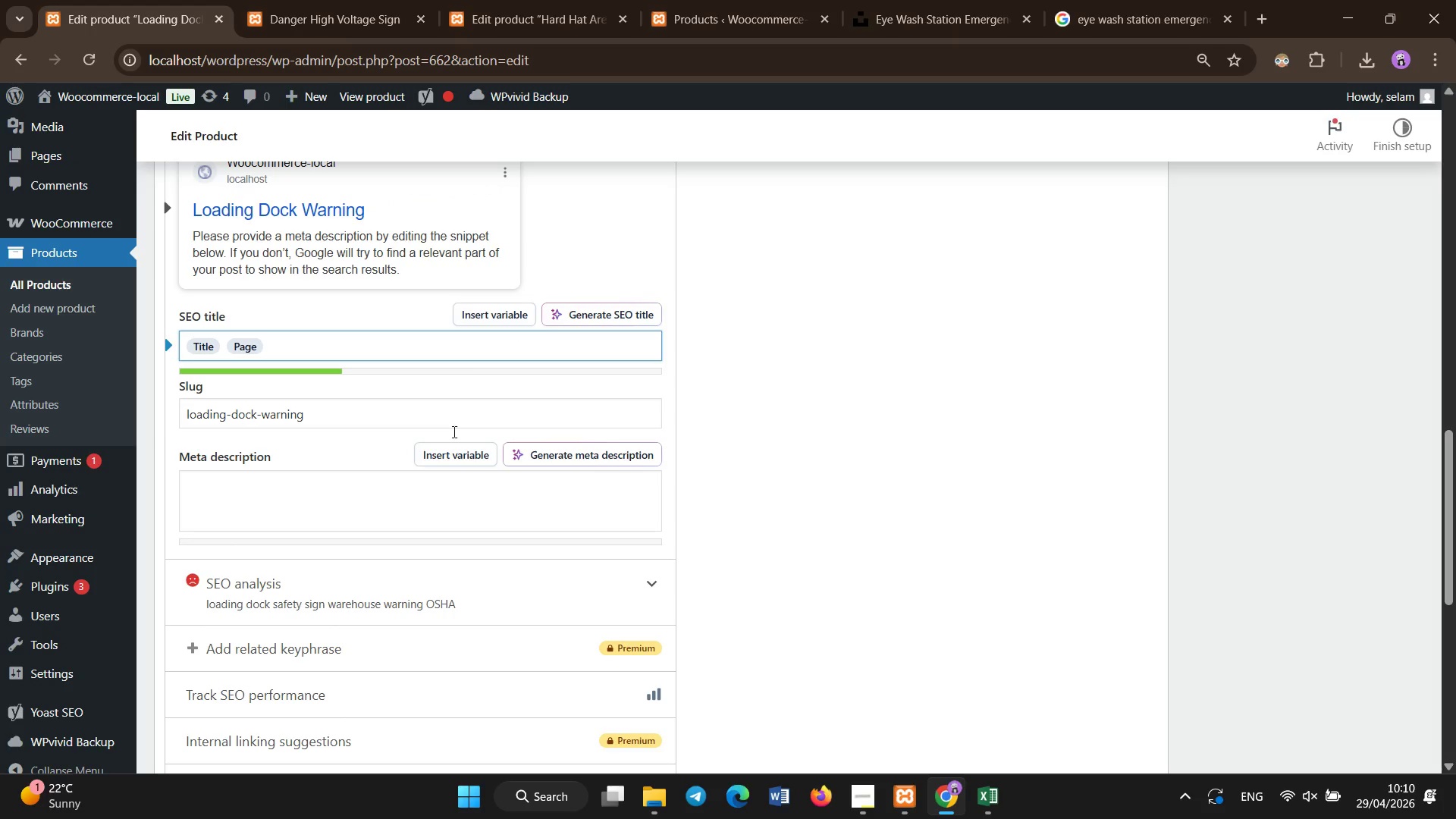 
left_click([398, 503])
 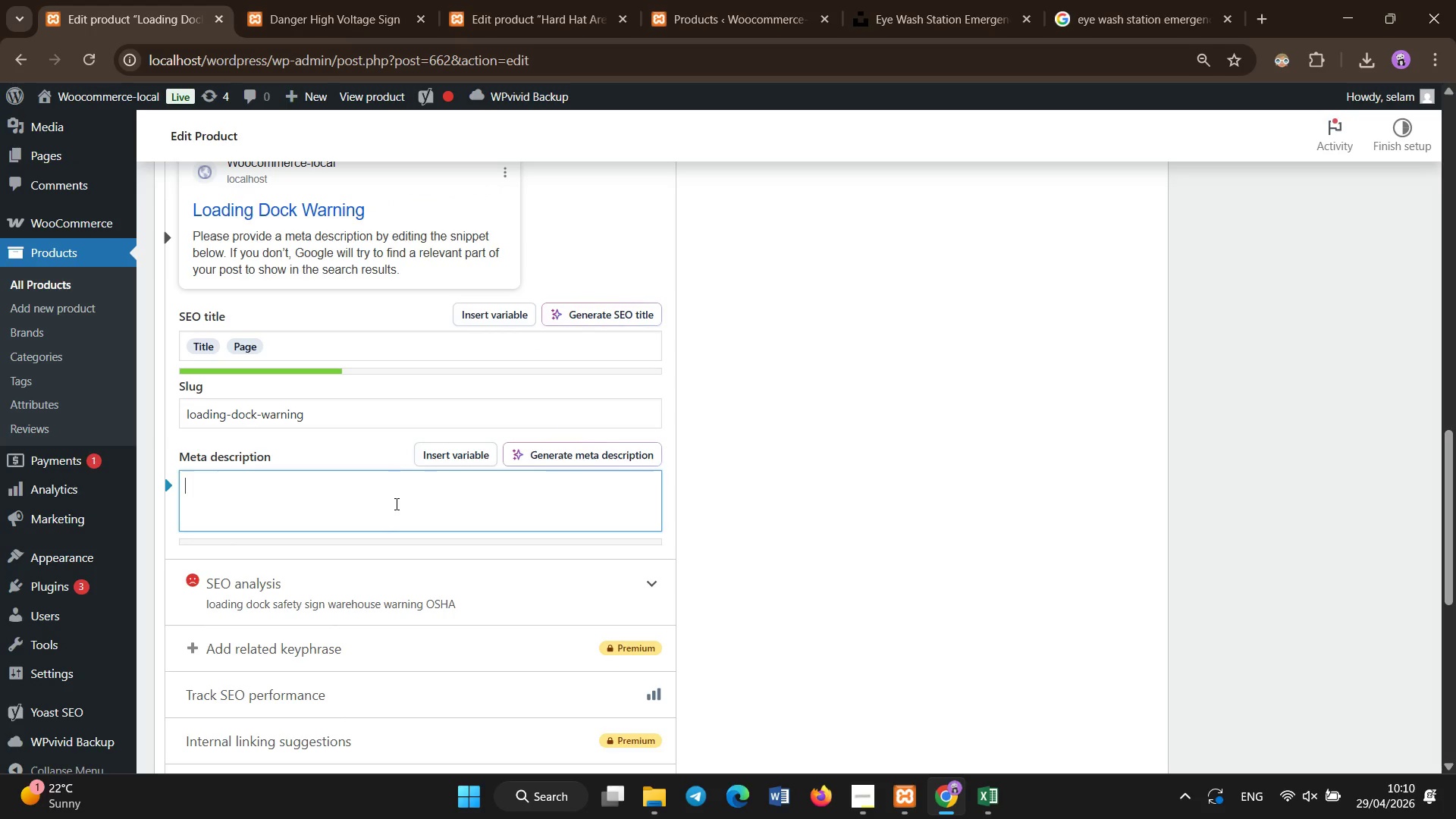 
hold_key(key=ShiftLeft, duration=1.52)
 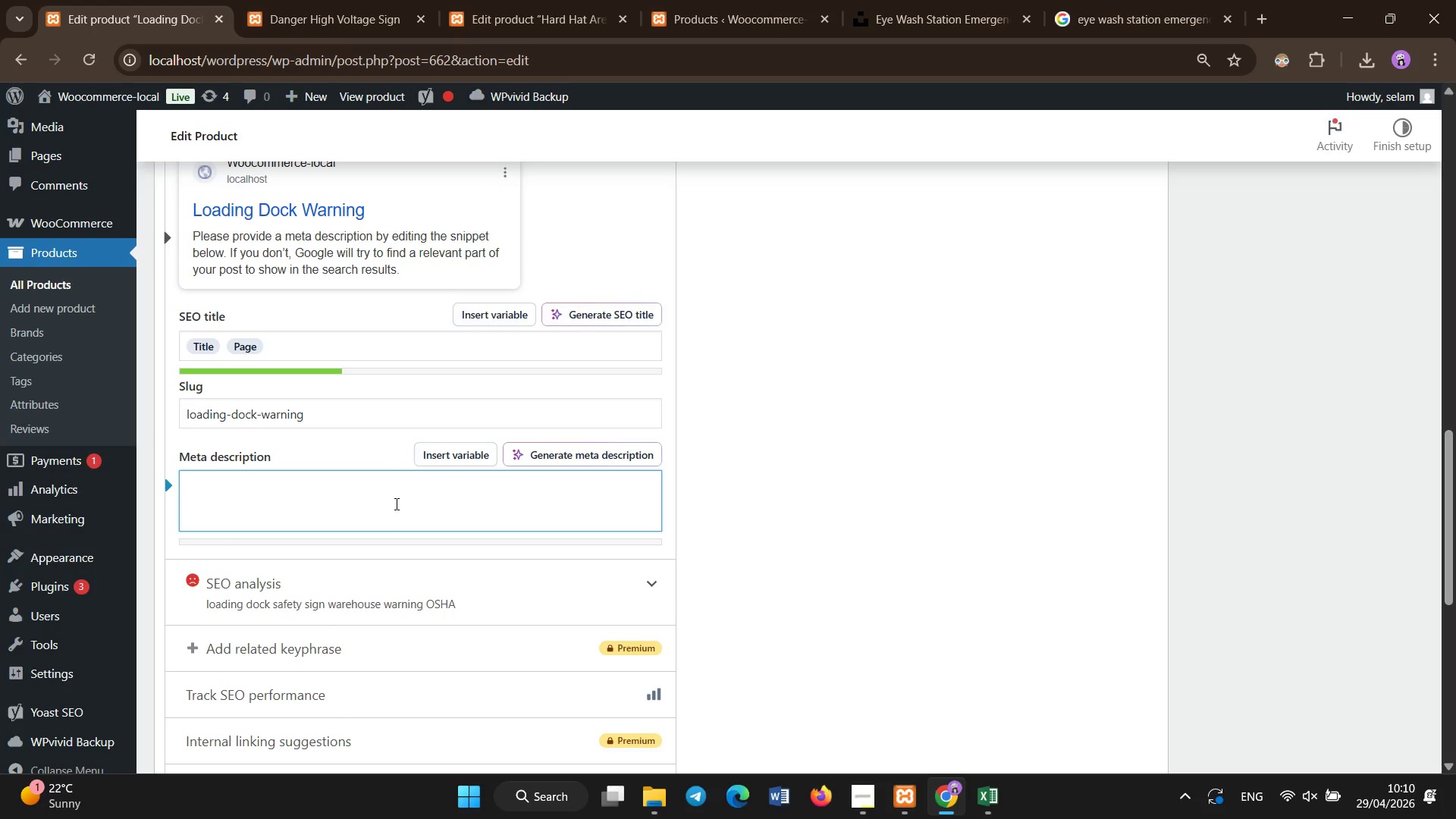 
type(High intensity aluminum loading dock warning sign ensuring warehouse safety and OSHA - compliant hazard awareness.)
 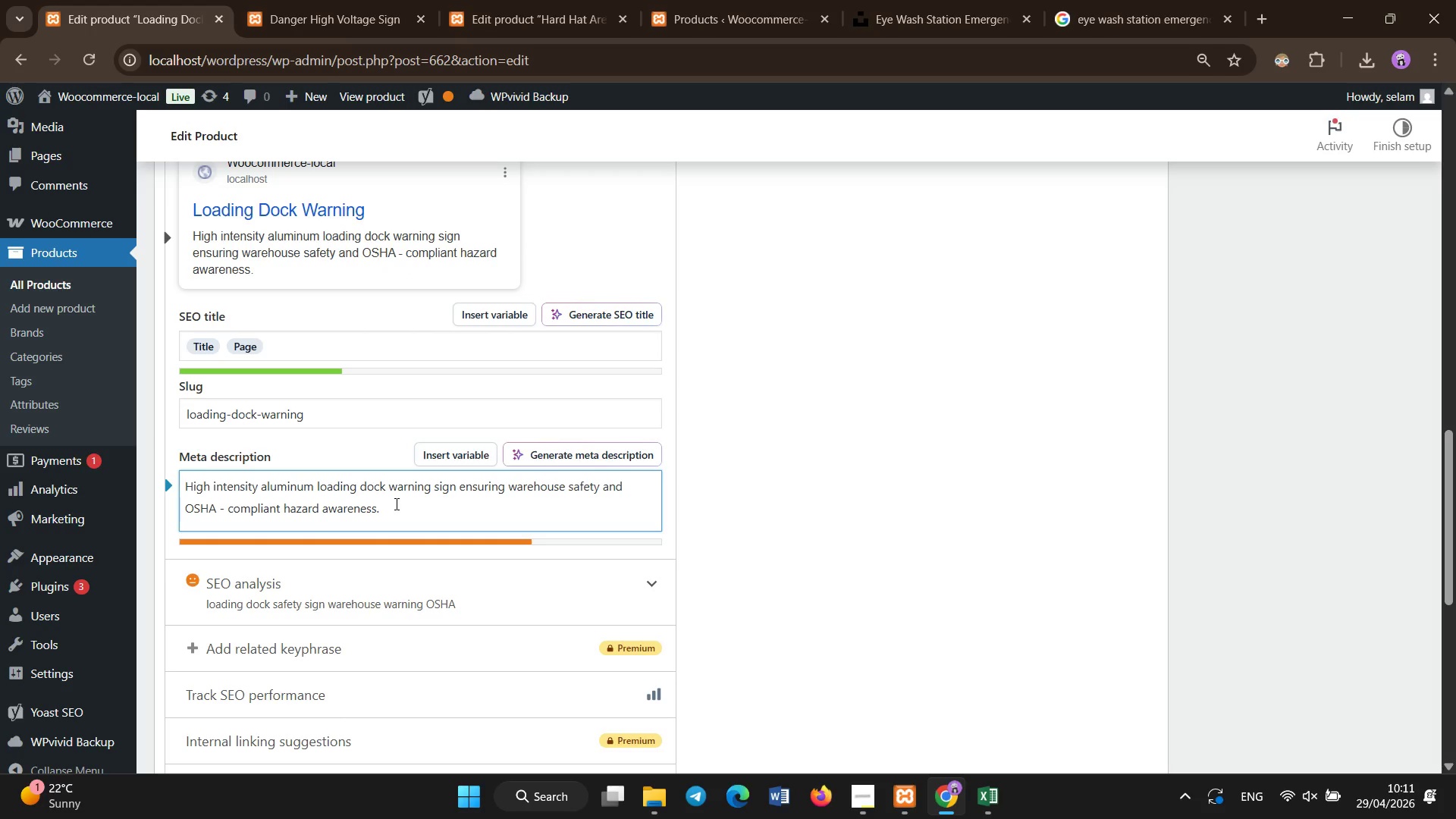 
scroll: coordinate [397, 504], scroll_direction: down, amount: 5.0
 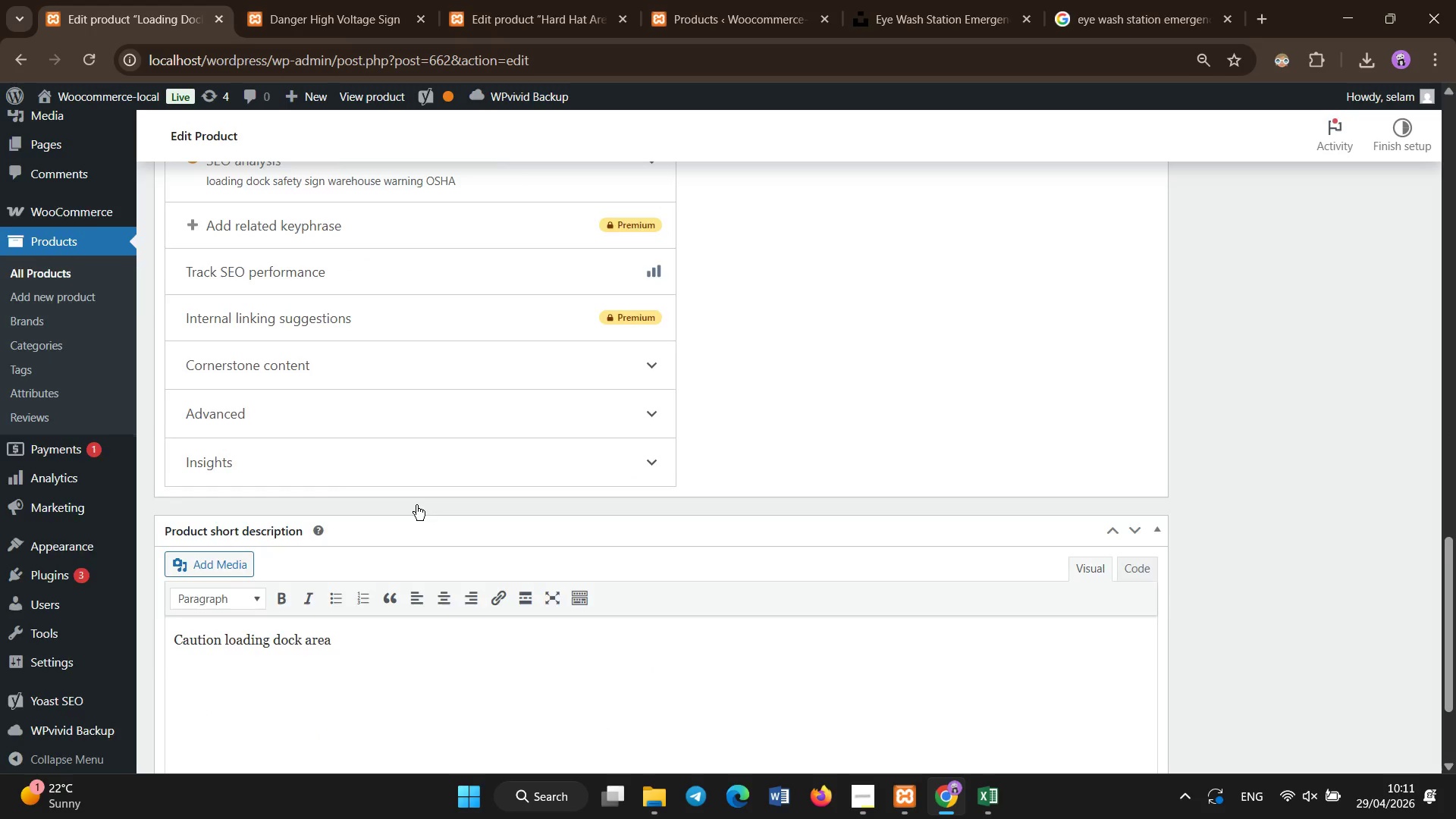 
scroll: coordinate [994, 167], scroll_direction: up, amount: 16.0
 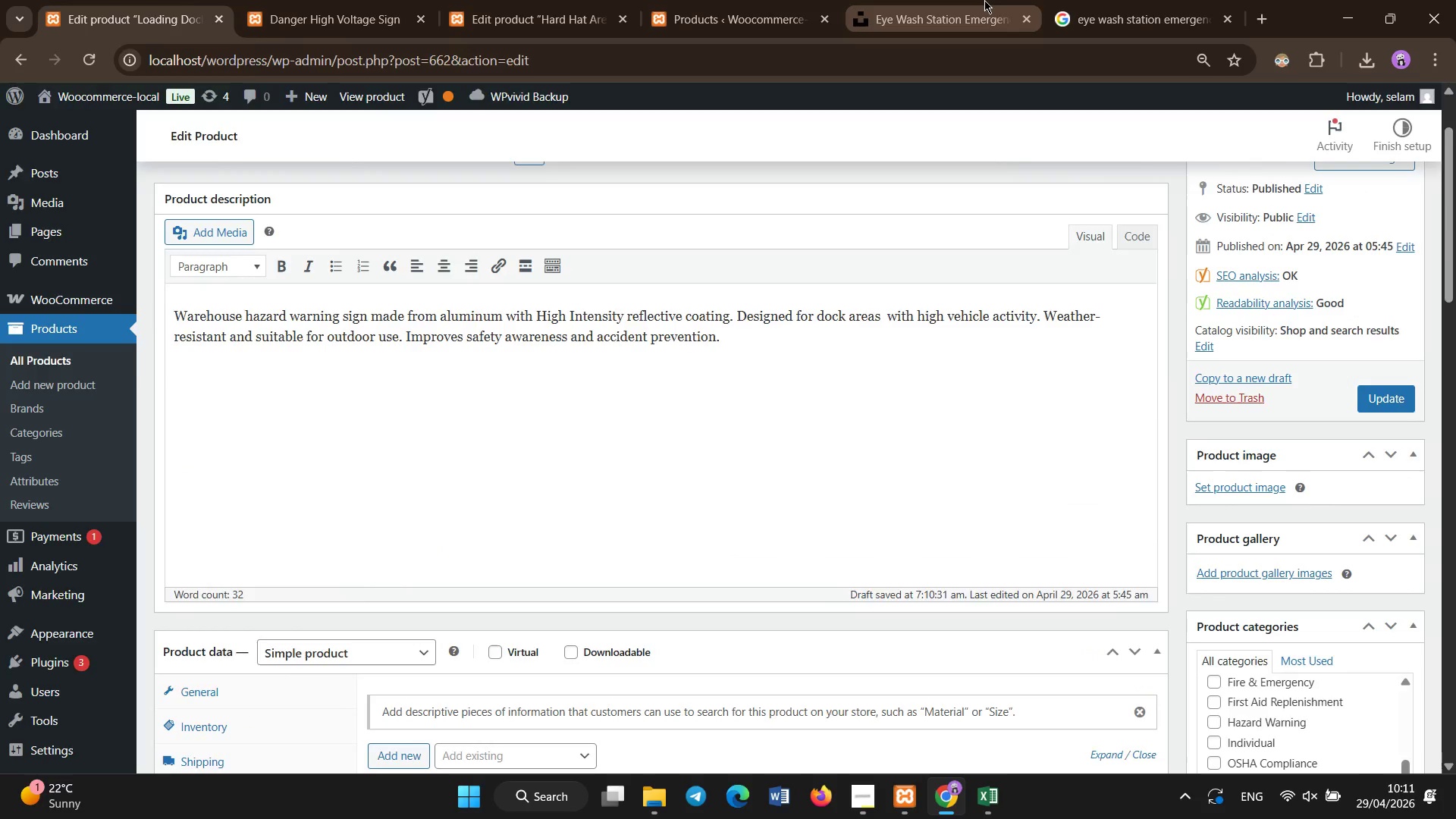 
left_click([984, 0])
 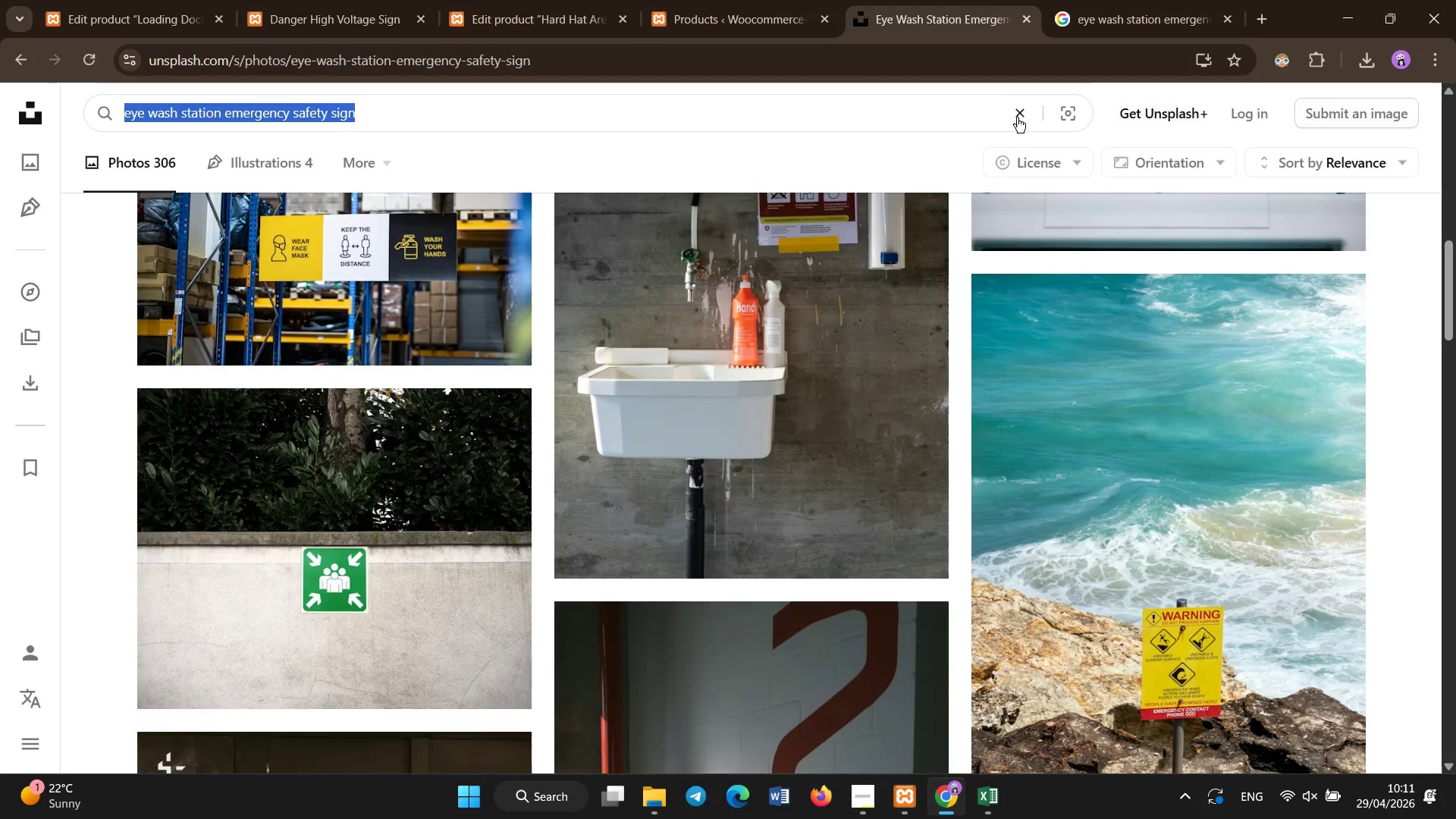 
left_click([1017, 118])
 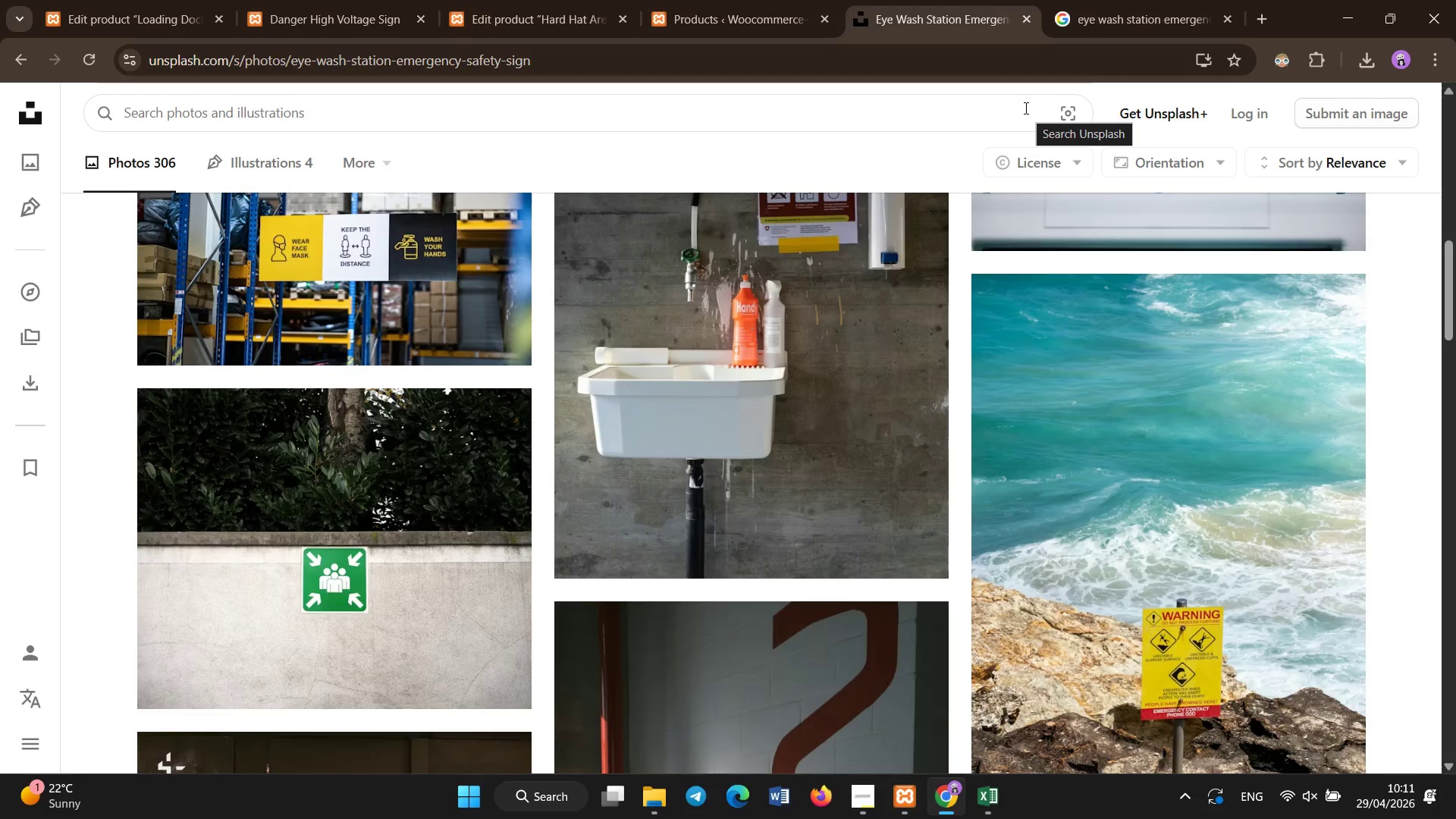 
type(loading dock safety sign warehouse)
 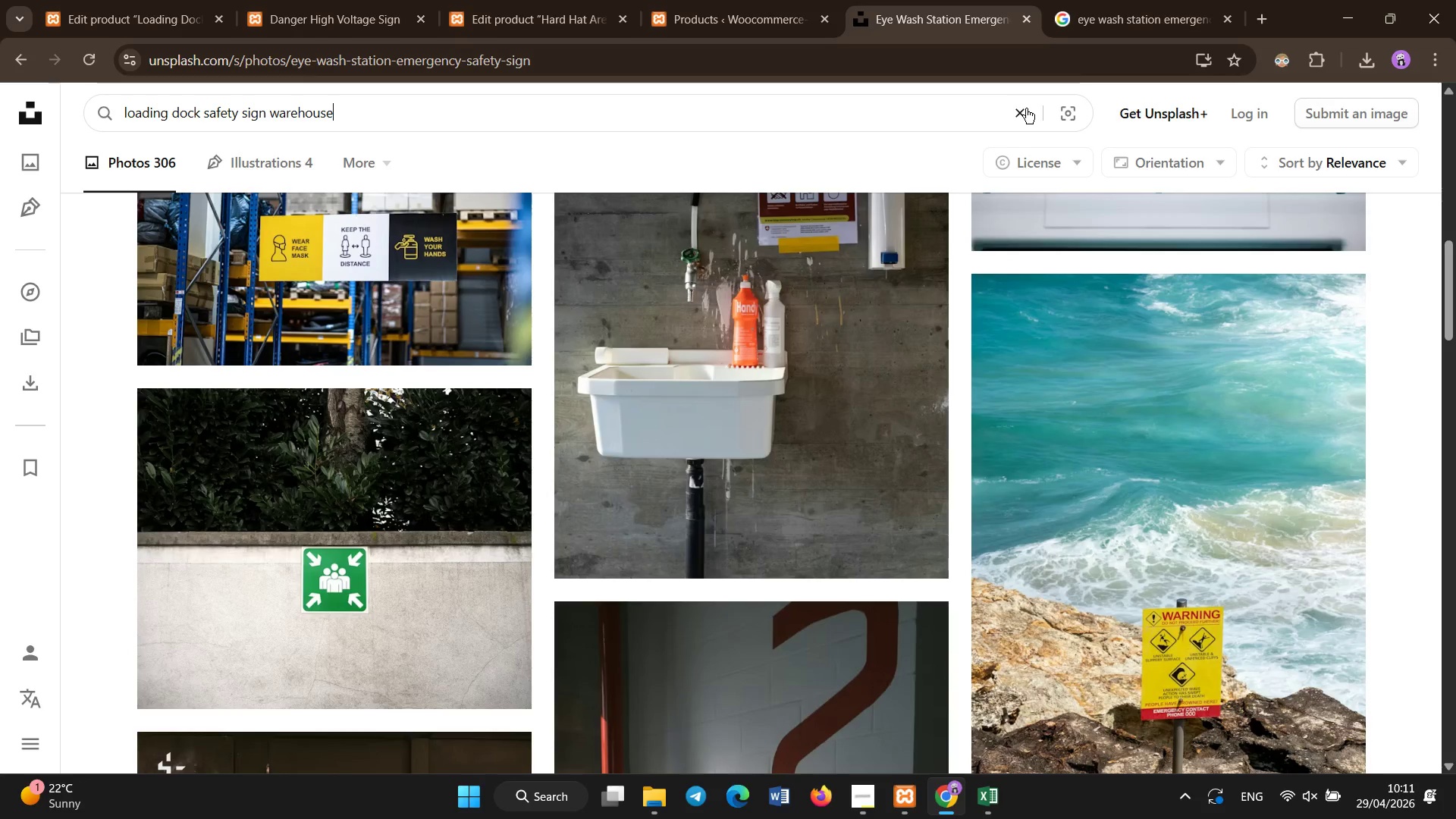 
key(Enter)
 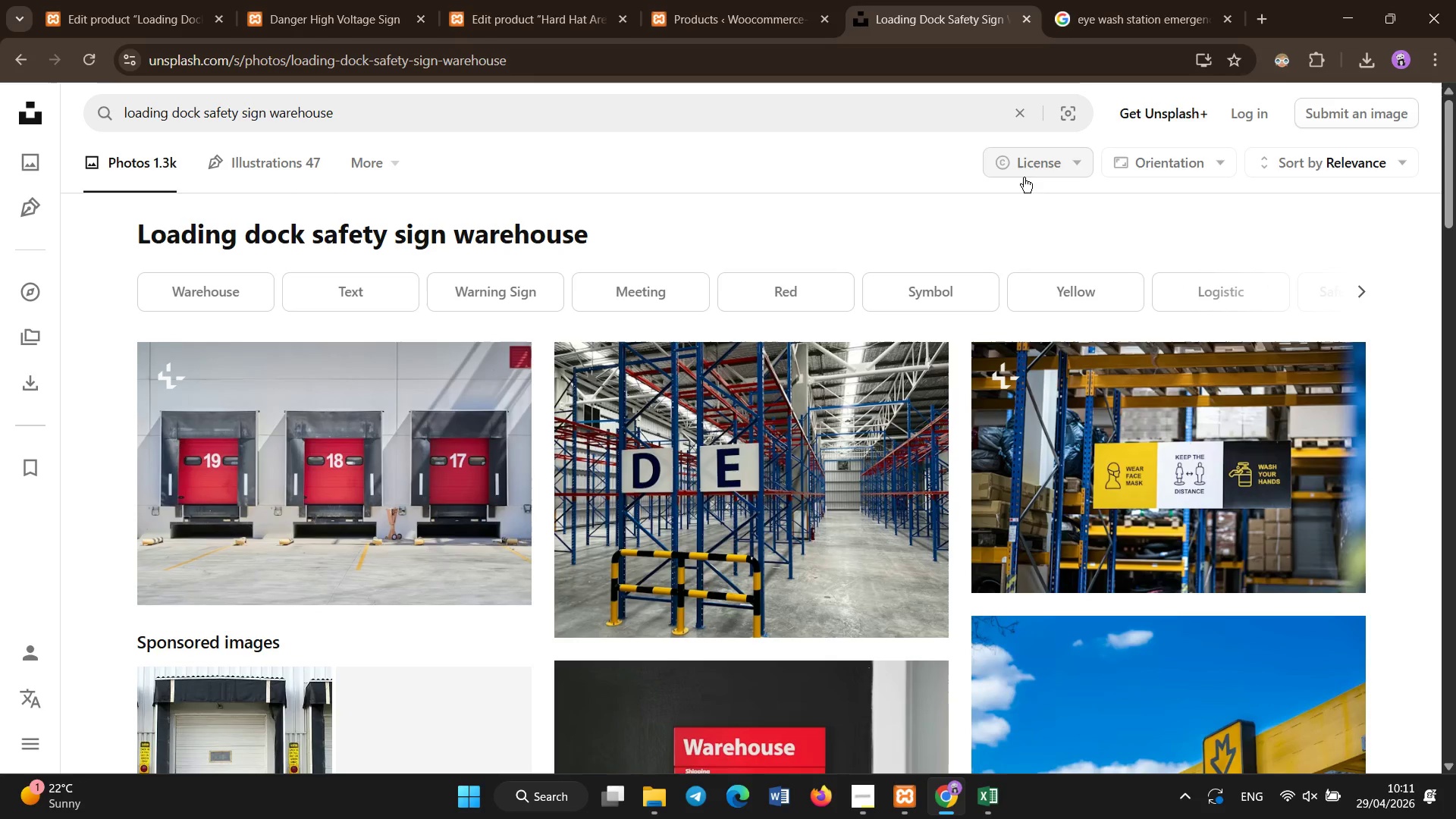 
left_click([666, 123])
 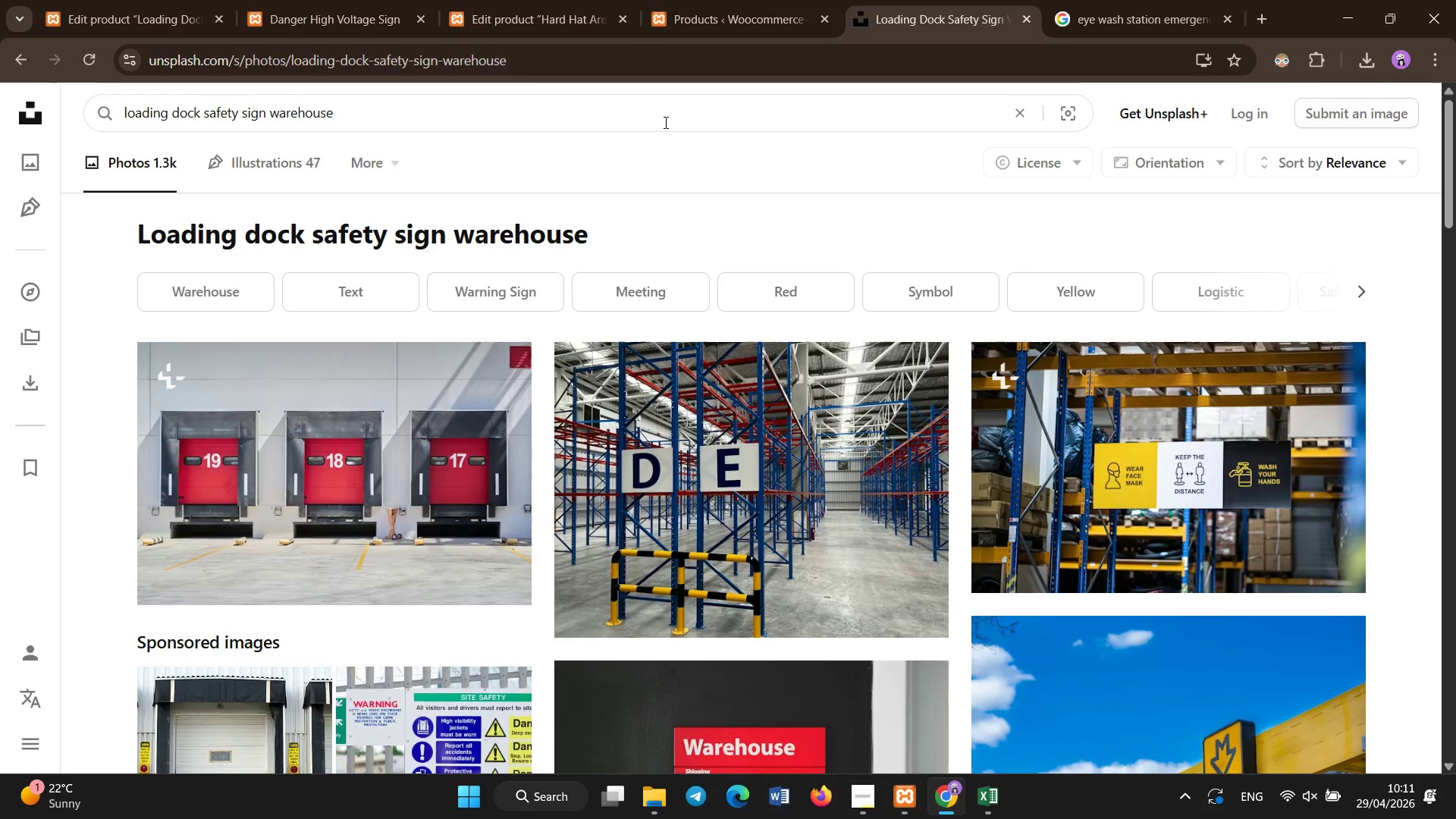 
type( warning)
 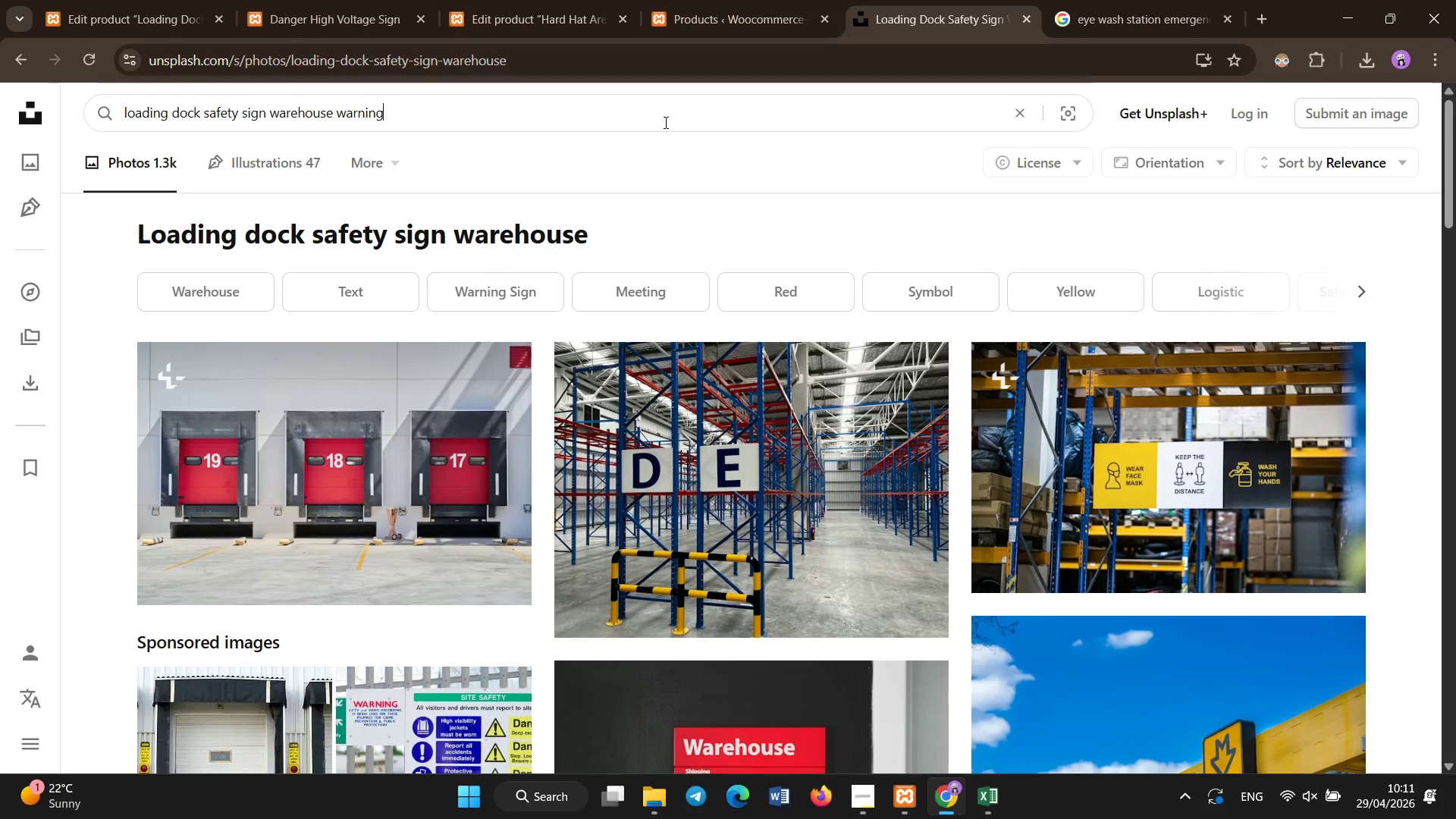 
key(Enter)
 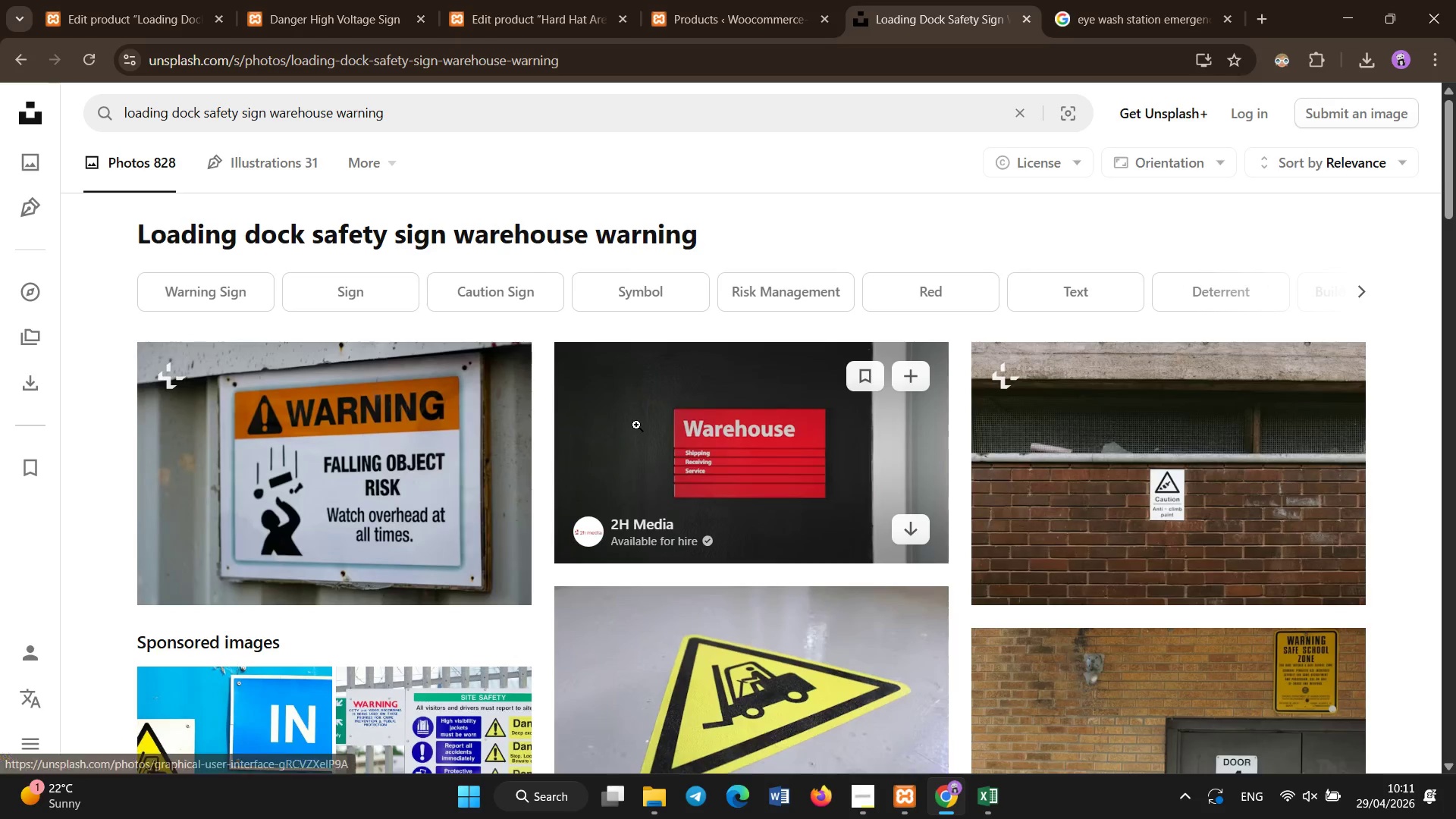 
left_click([926, 532])
 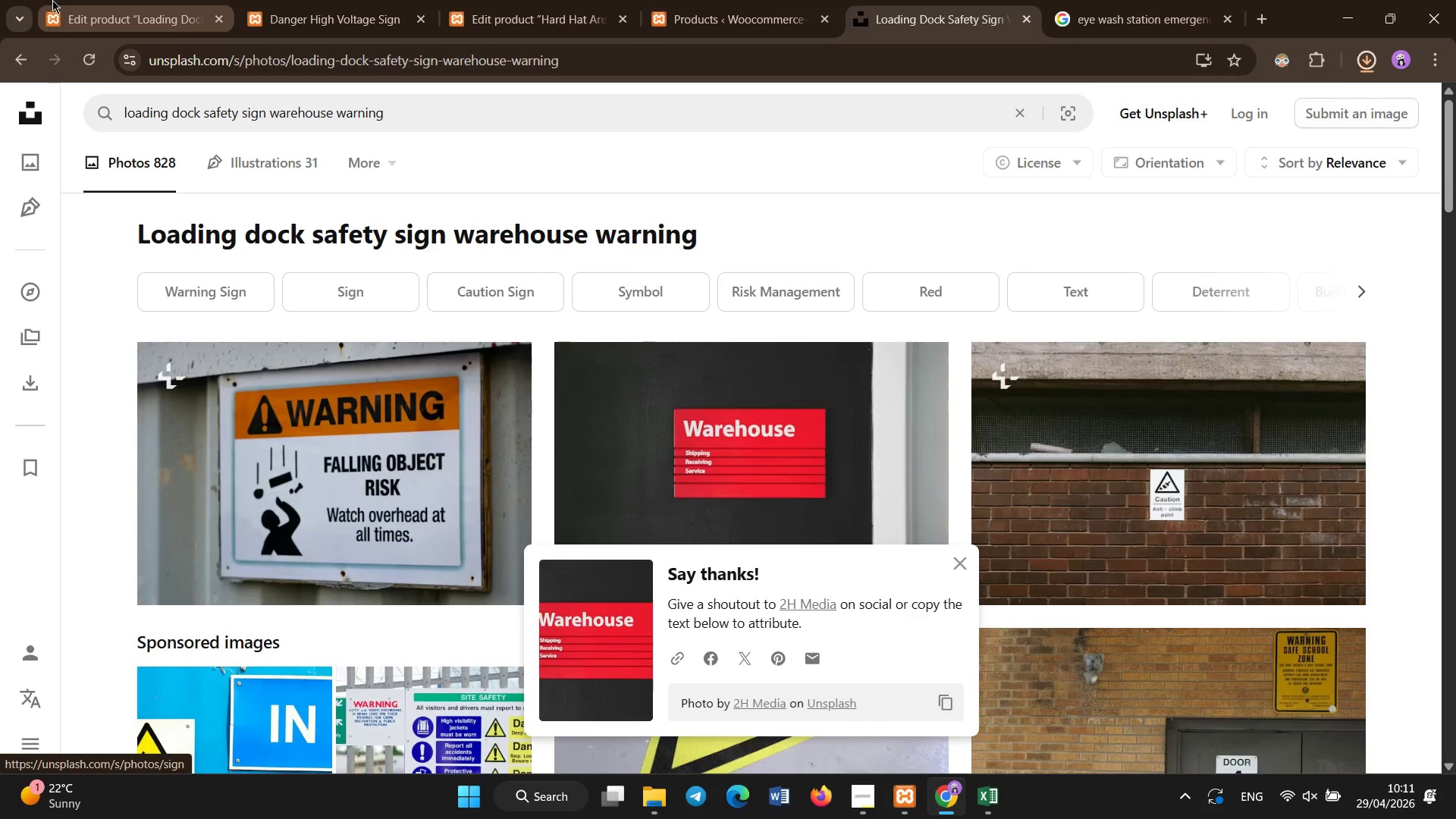 
left_click([69, 0])
 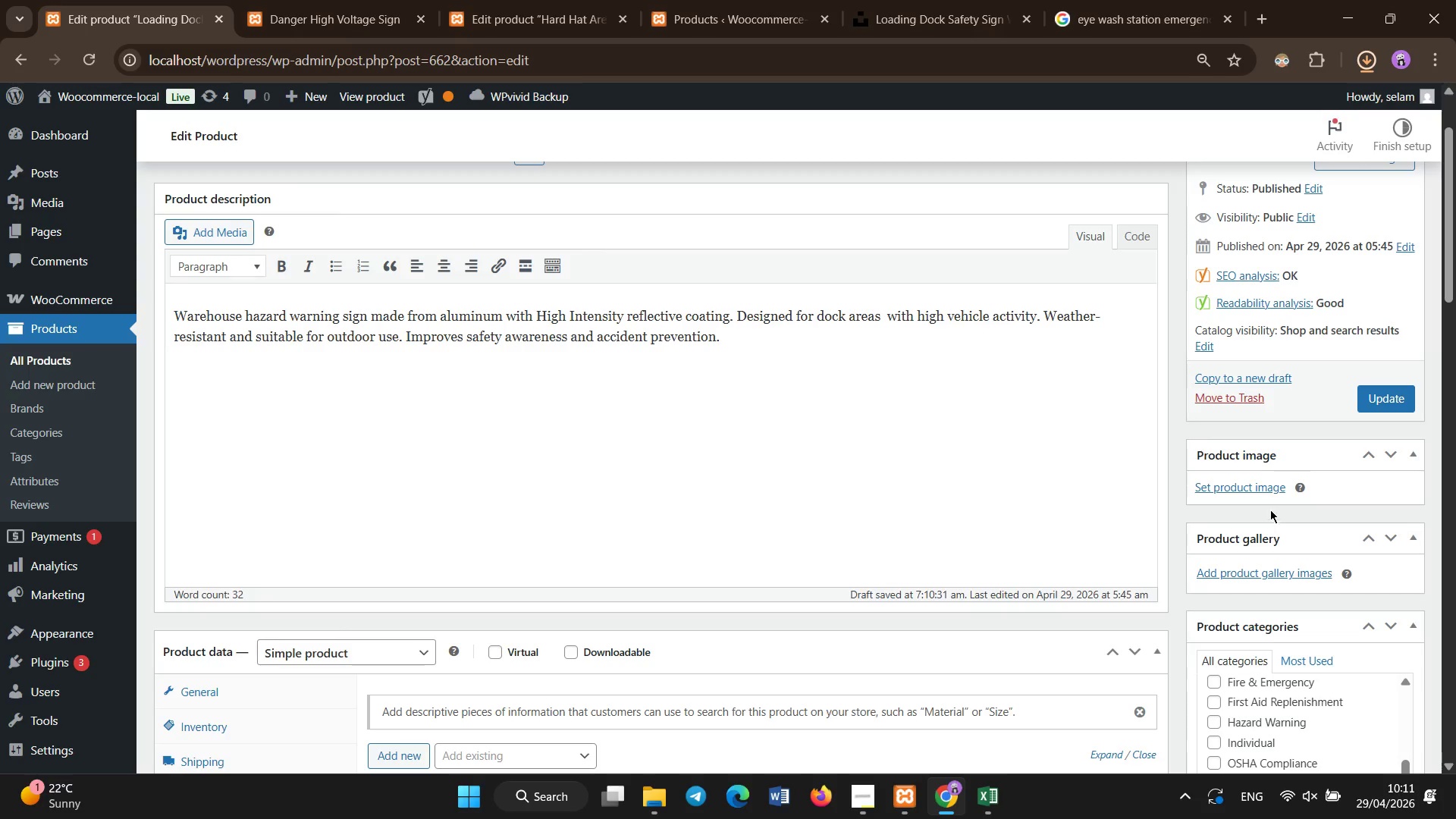 
left_click([1266, 492])
 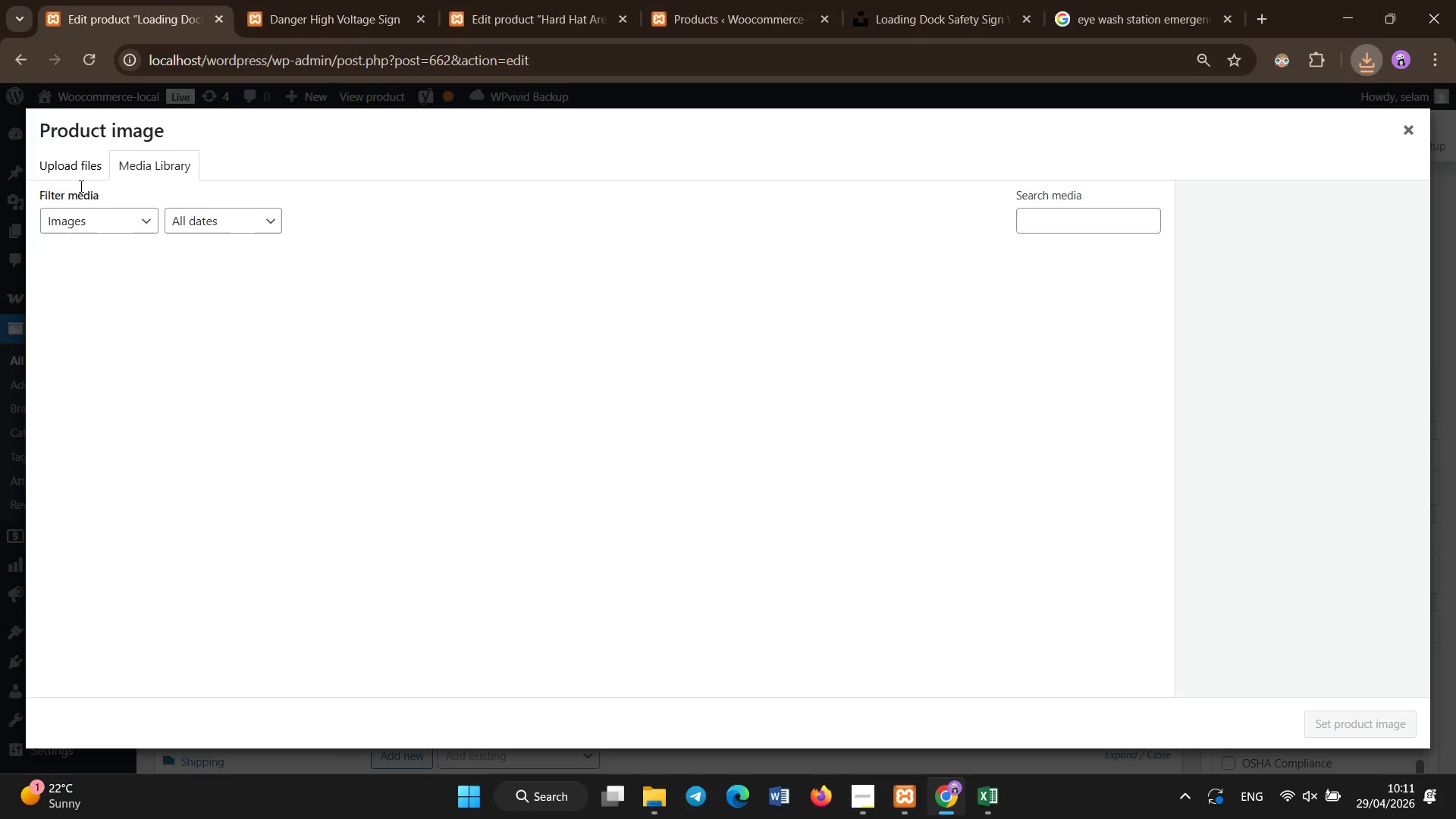 
double_click([78, 155])
 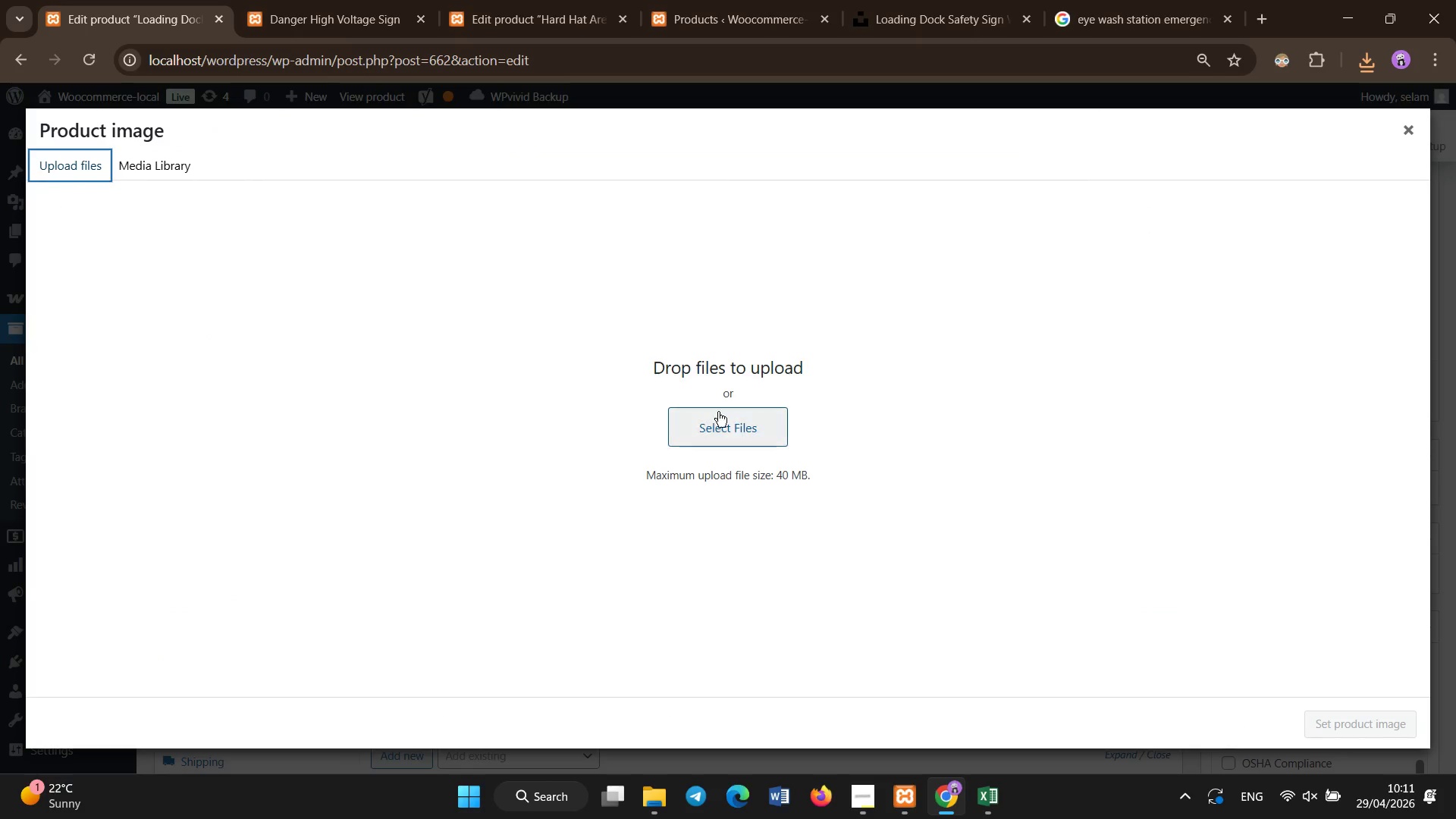 
left_click([715, 418])
 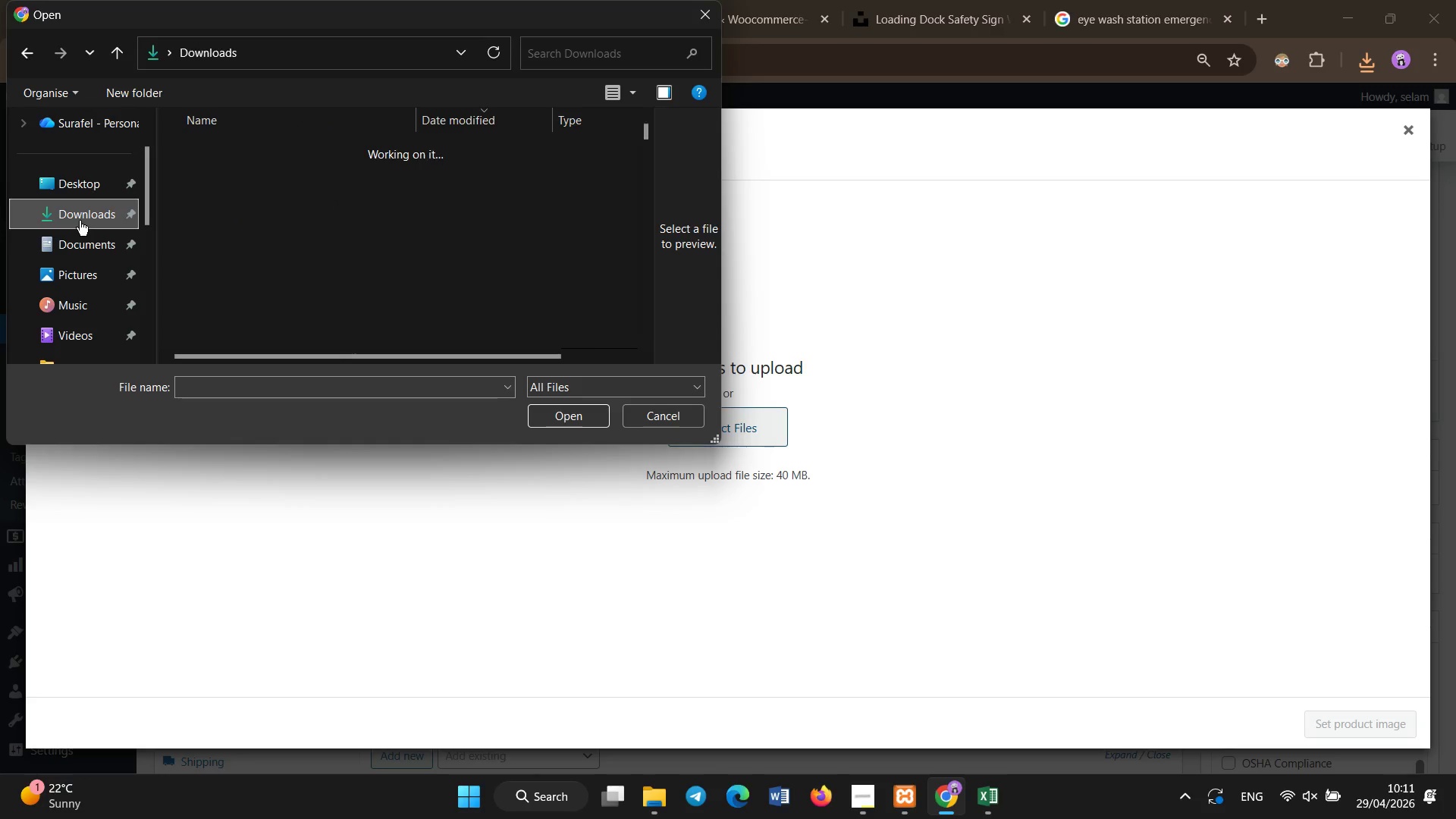 
double_click([194, 178])
 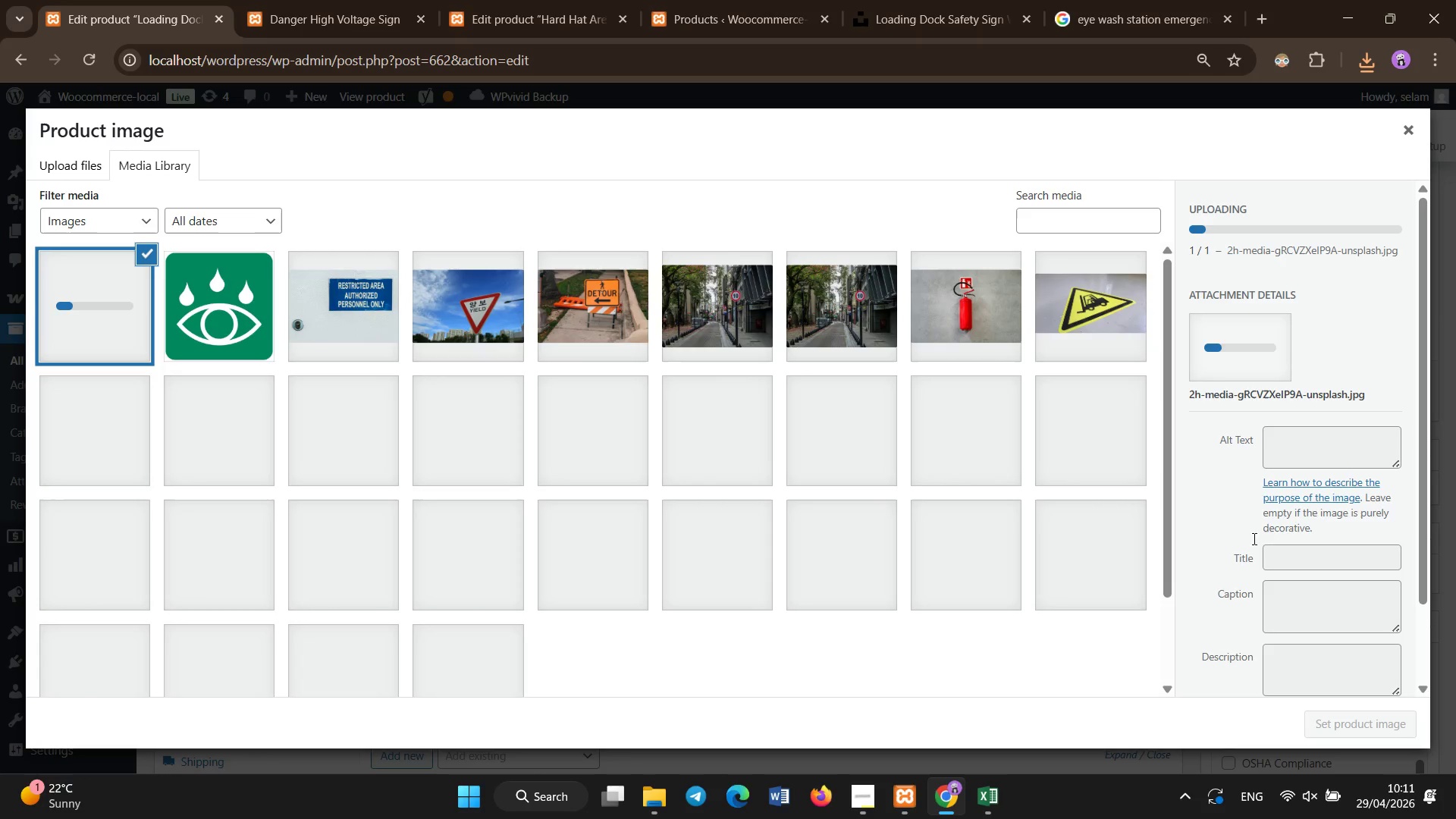 
left_click([1351, 450])
 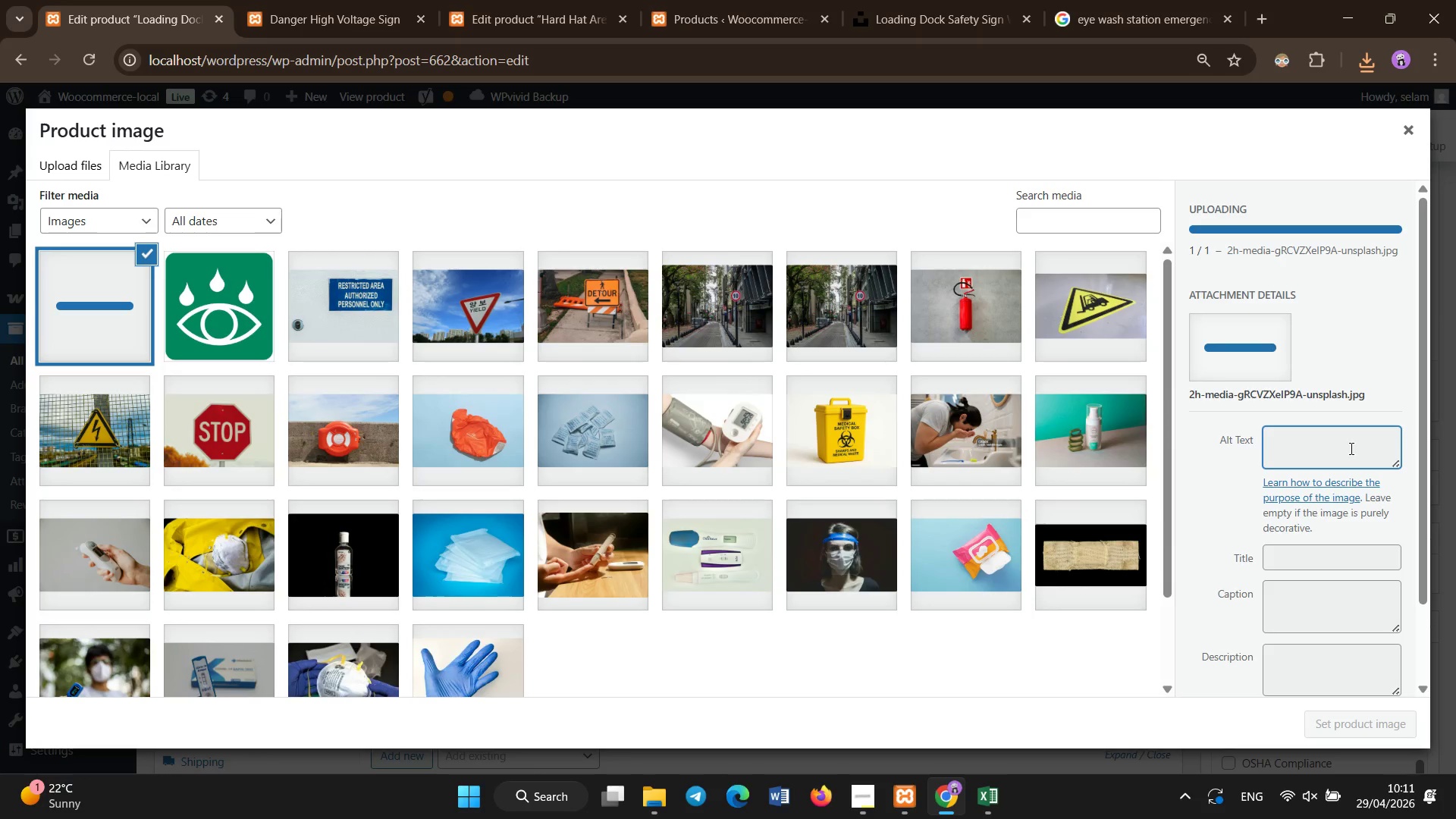 
left_click([1351, 449])
 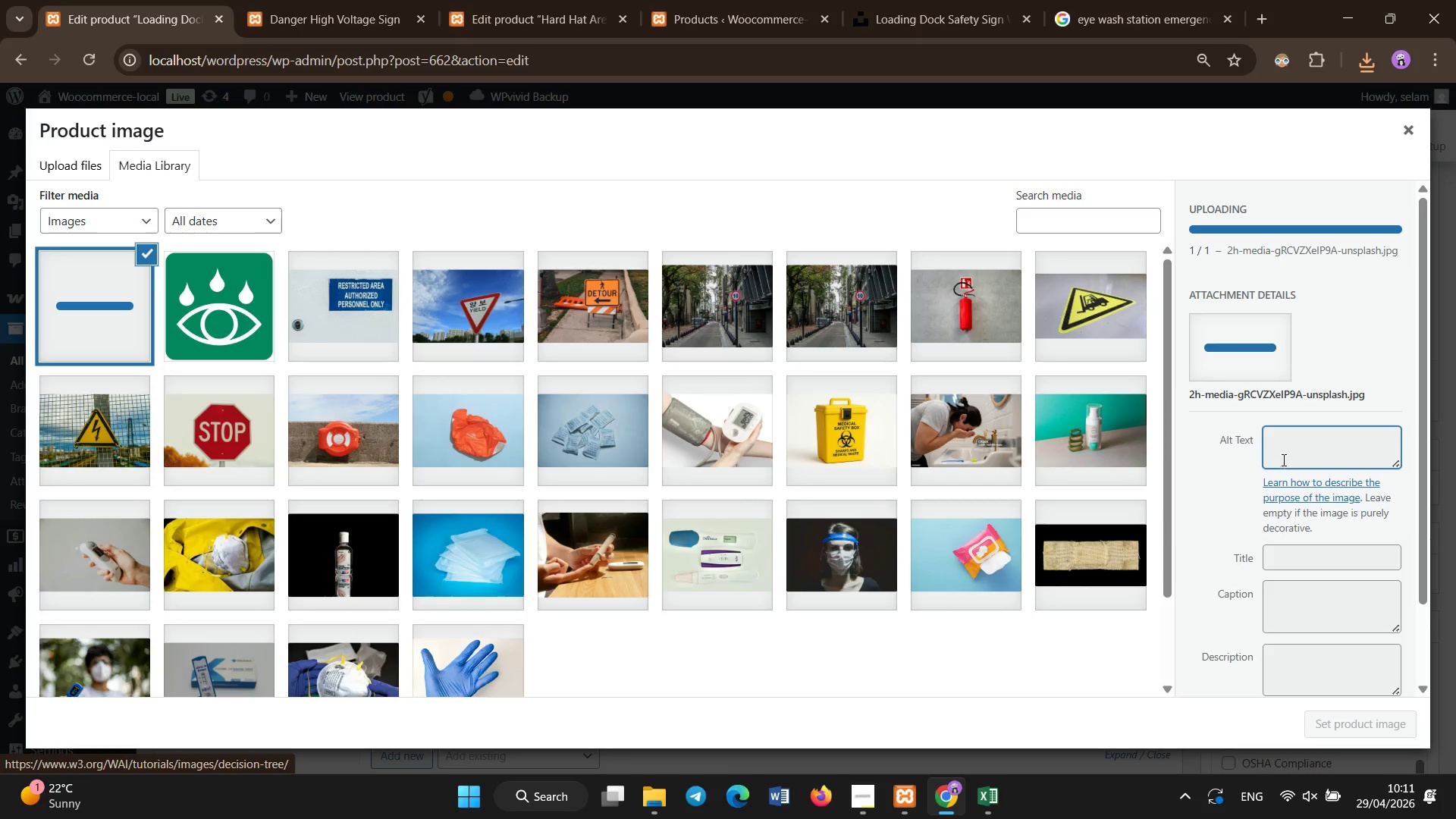 
left_click([1246, 461])
 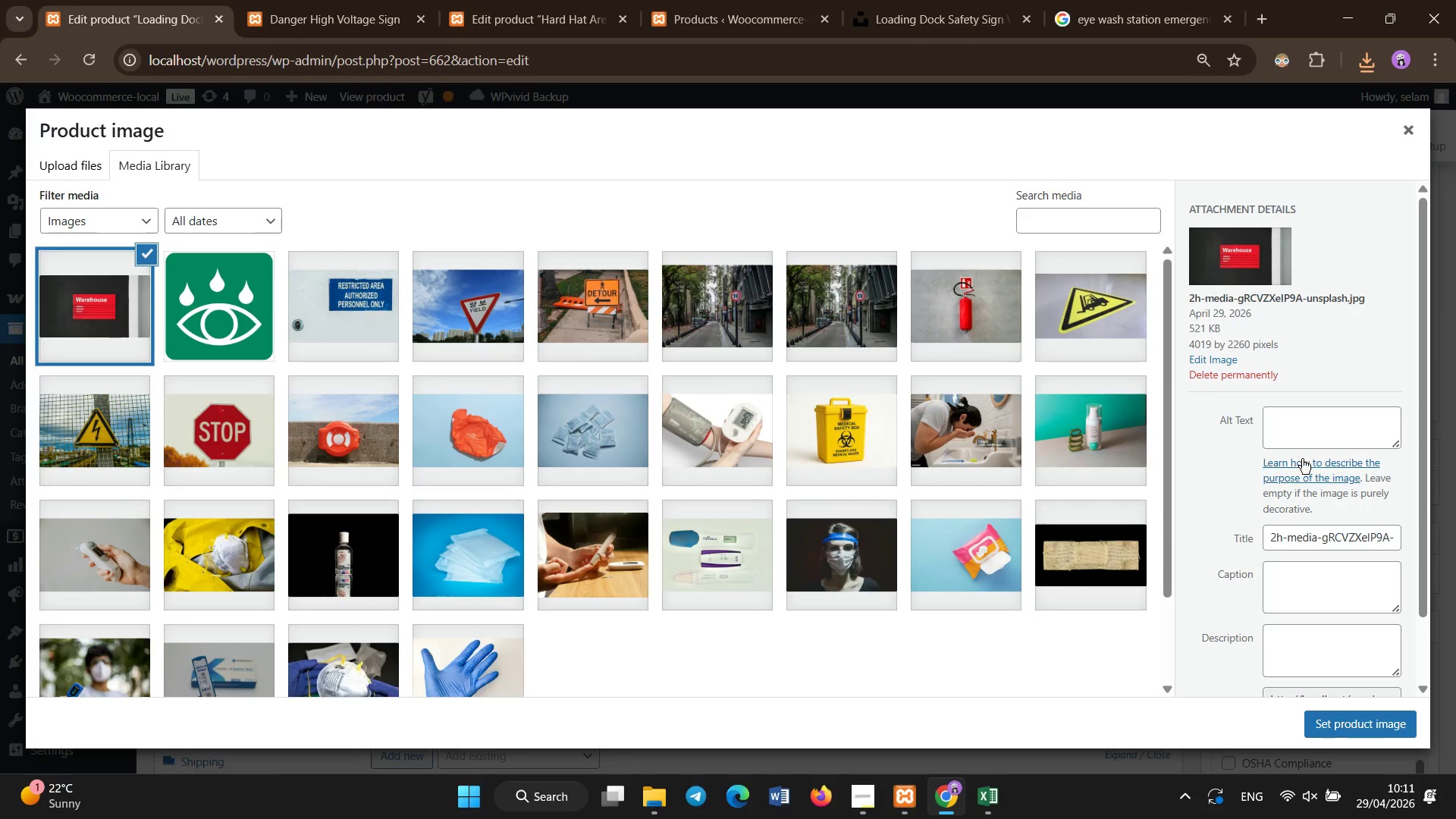 
left_click([1303, 431])
 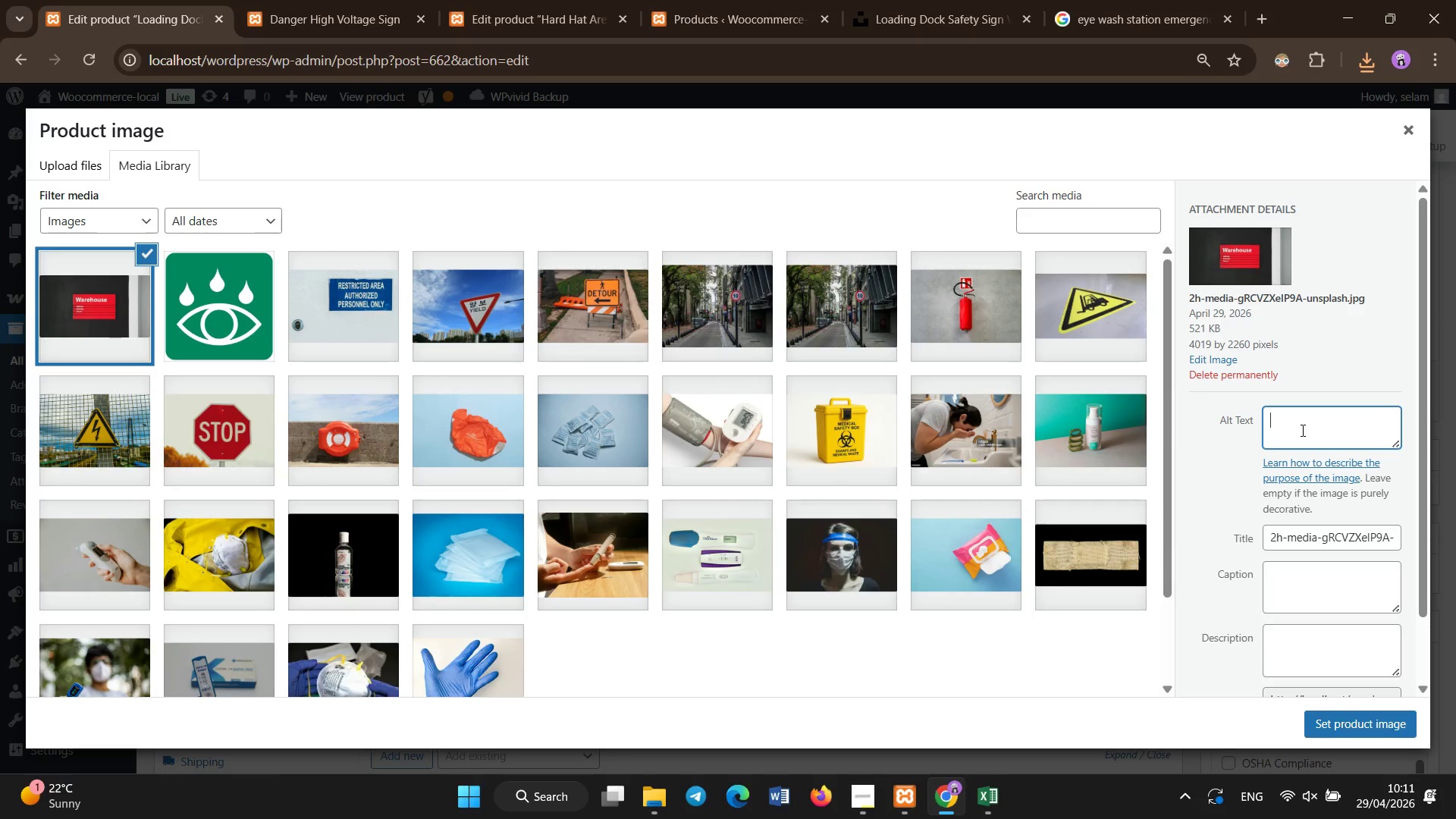 
type(Loading Dock Warning aluminum high intensity safety sign)
 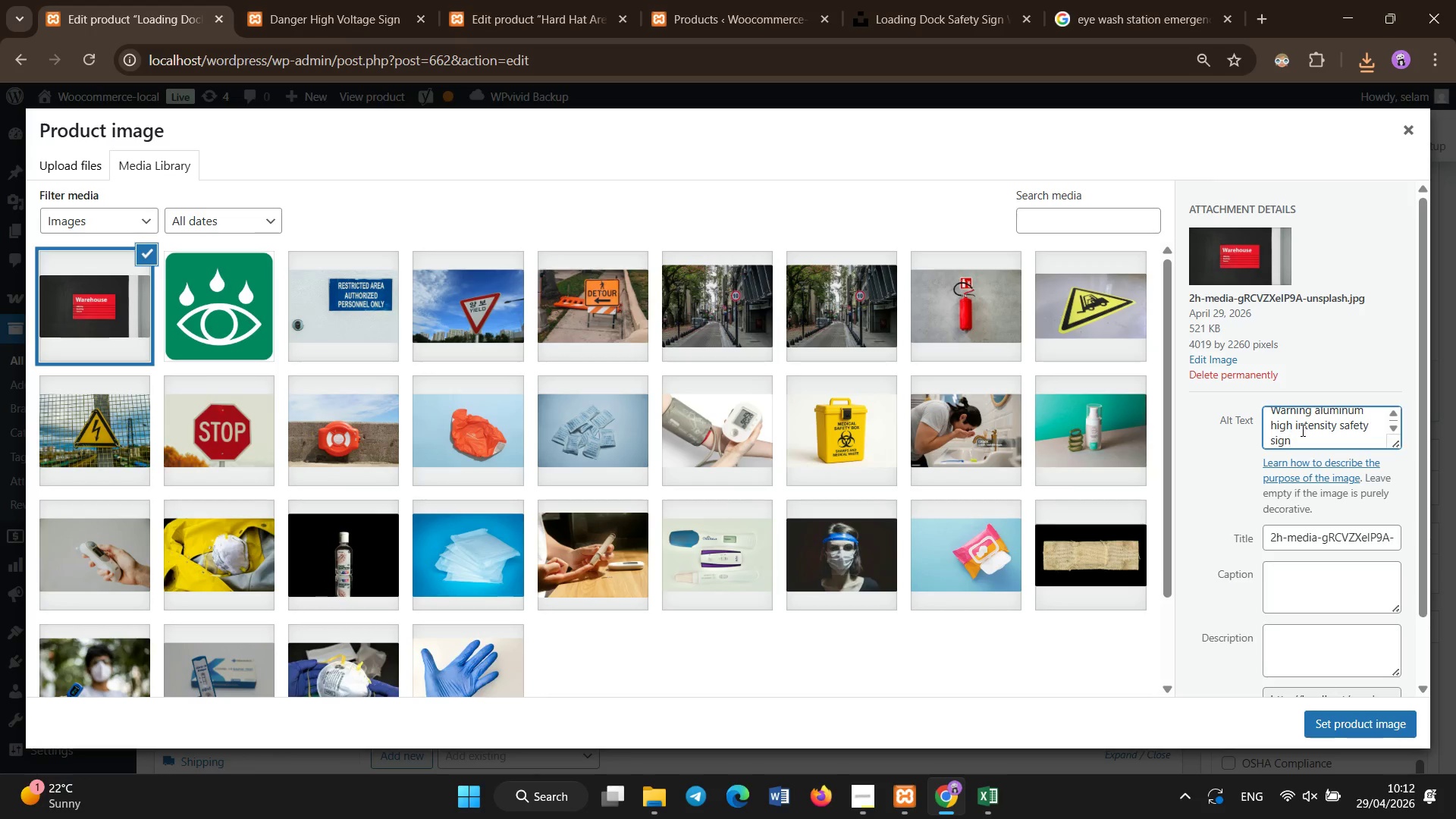 
left_click([1341, 724])
 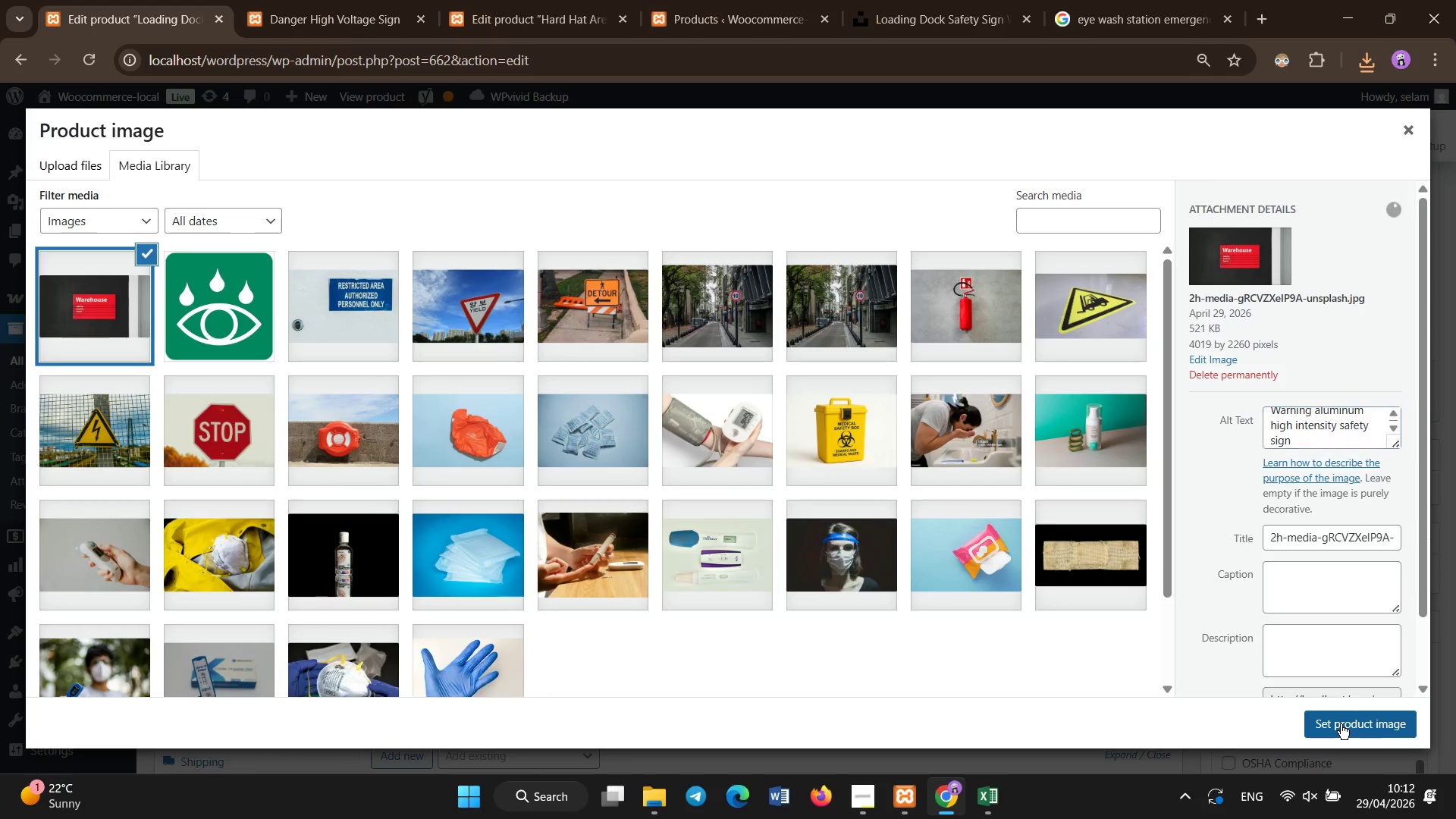 
mouse_move([1357, 703])
 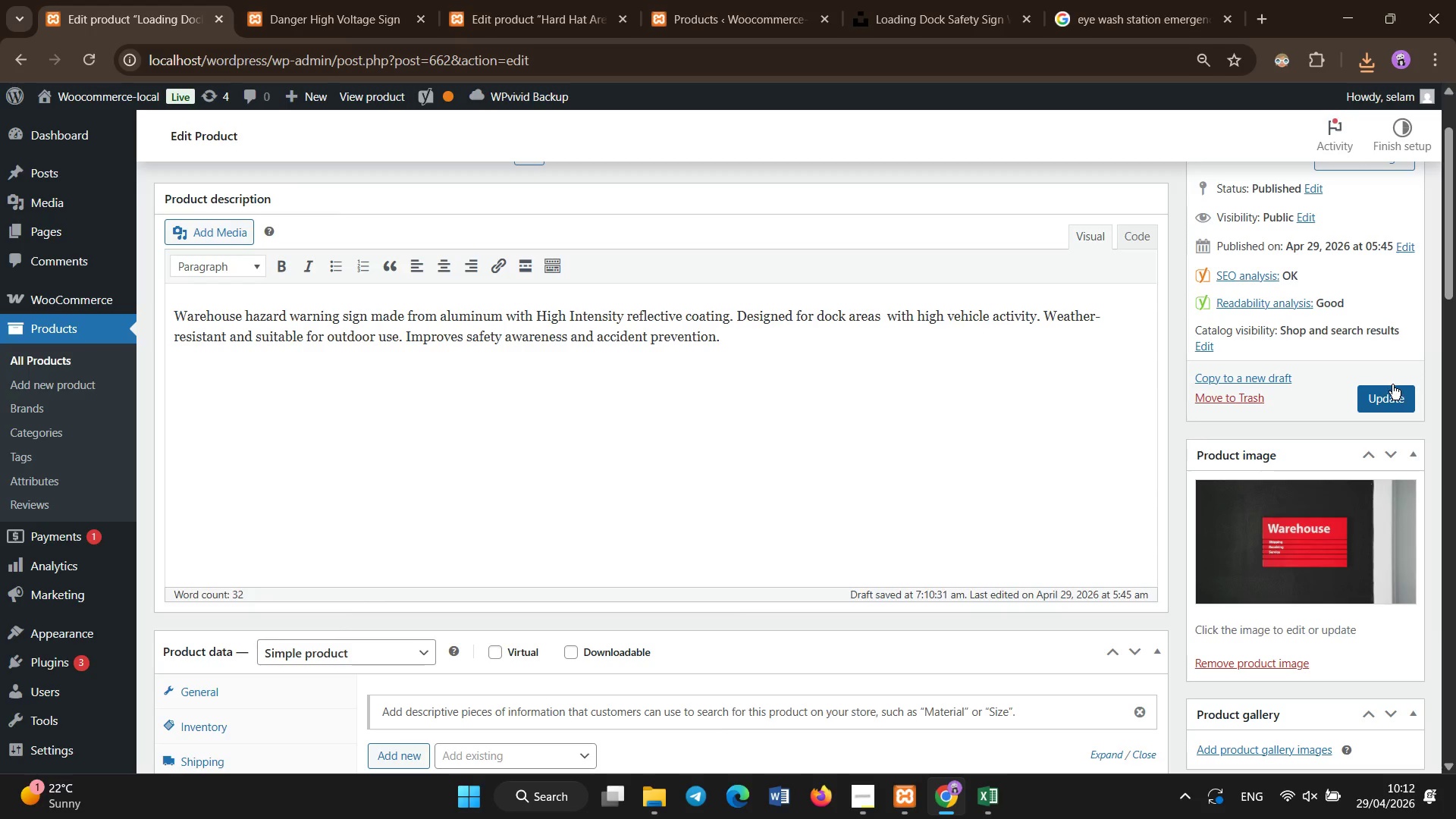 
left_click([1392, 384])
 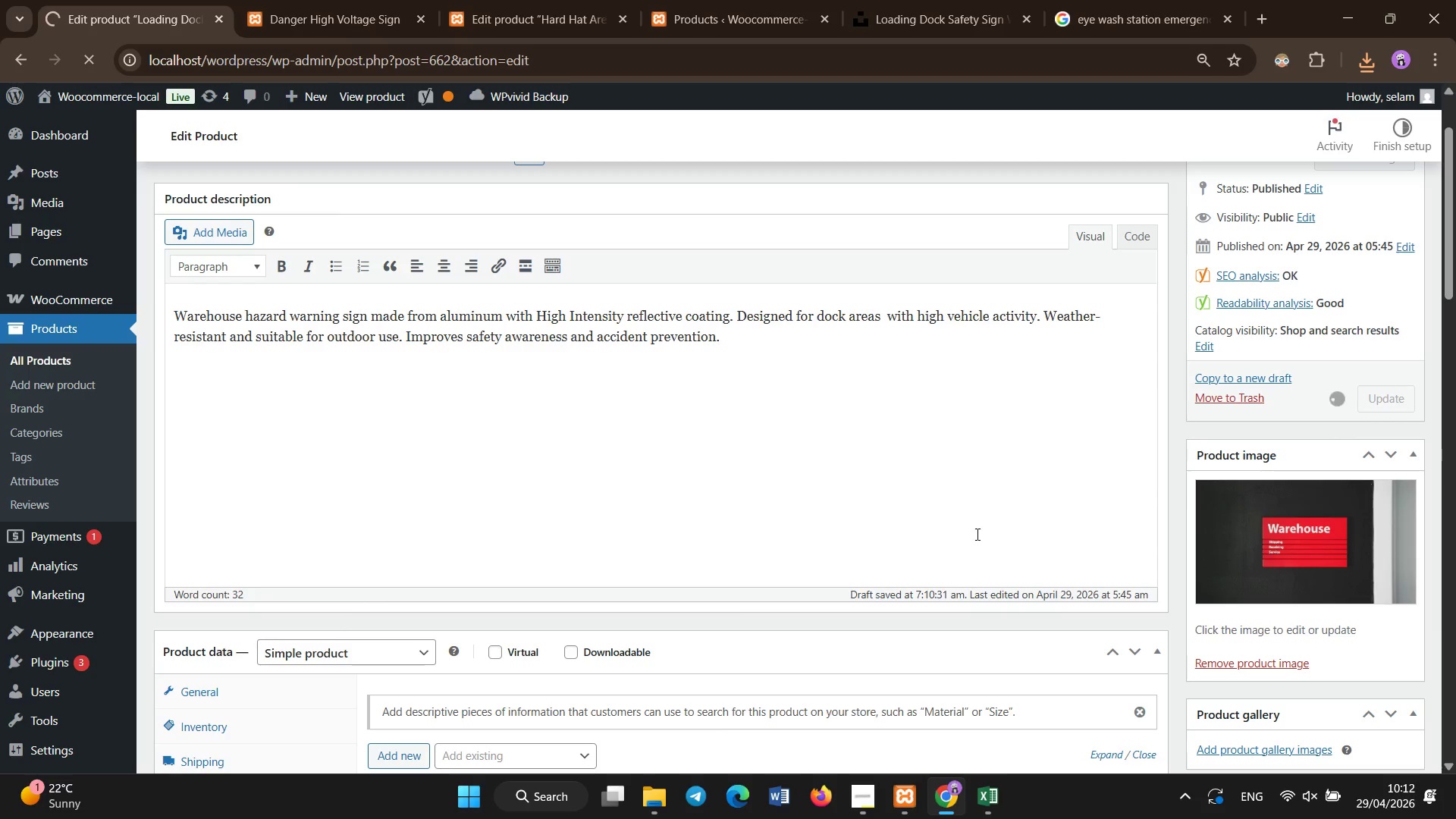 
scroll: coordinate [977, 535], scroll_direction: down, amount: 1.0
 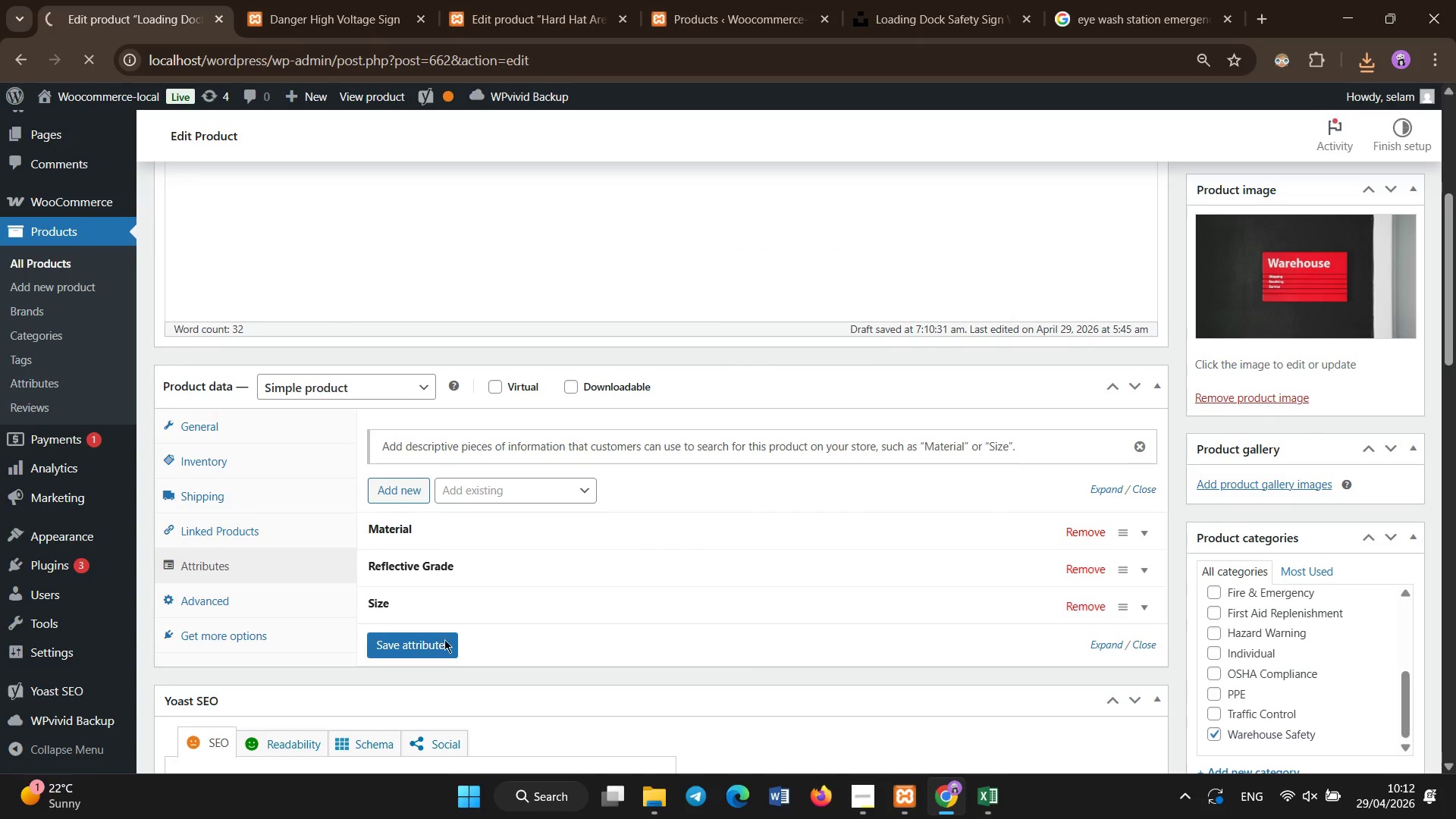 
left_click([414, 639])
 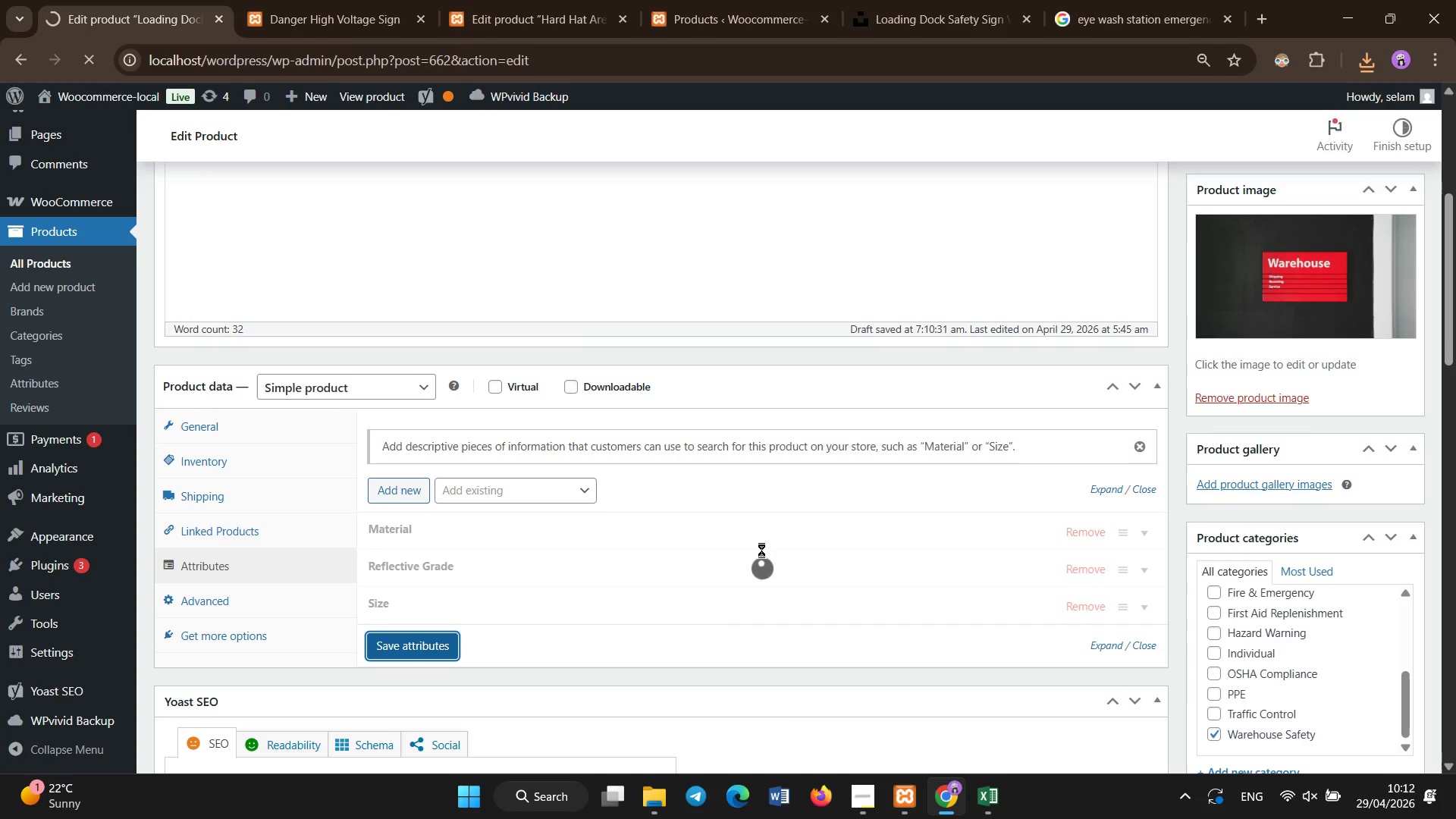 
wait(7.95)
 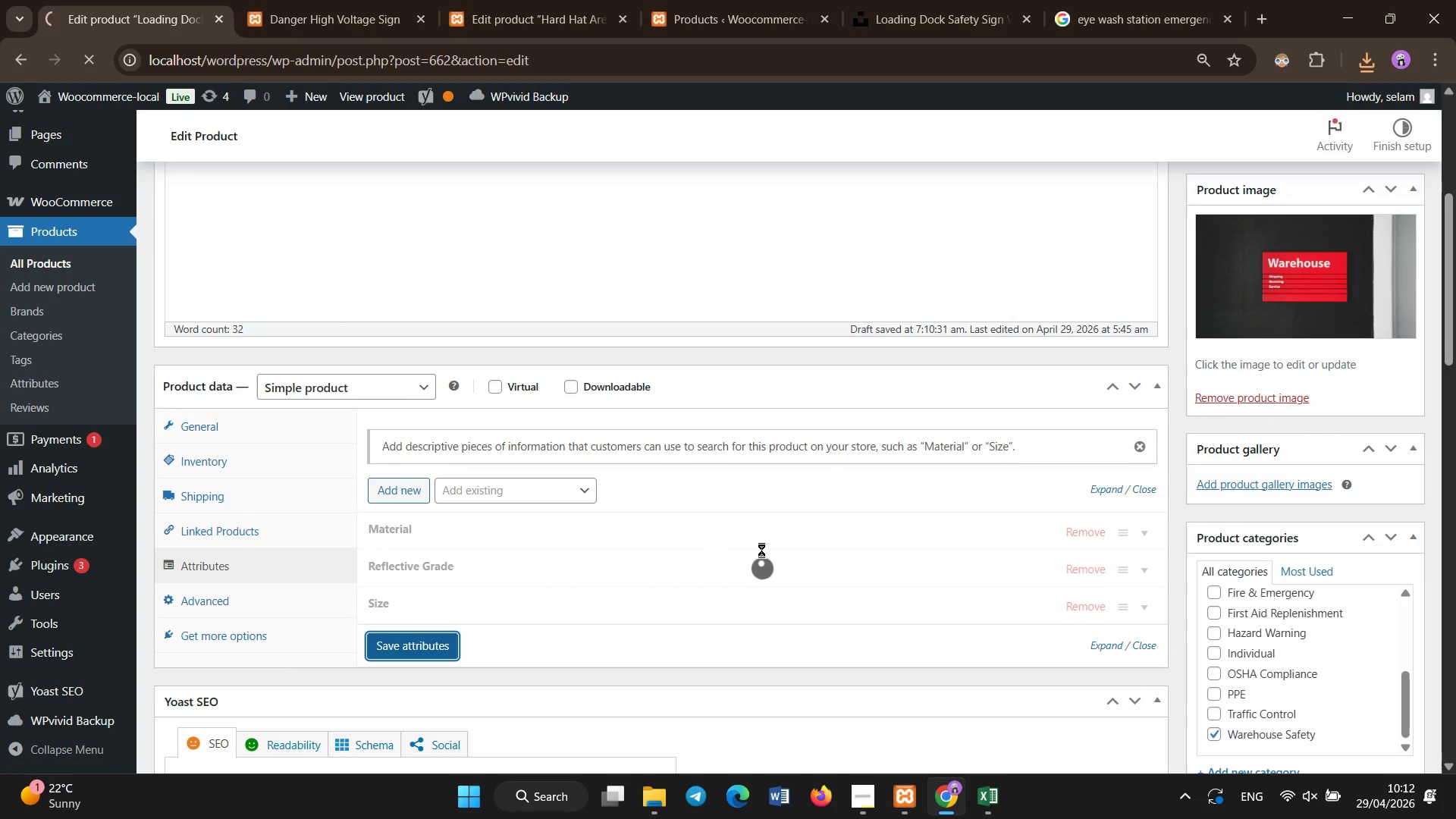 
left_click([868, 785])